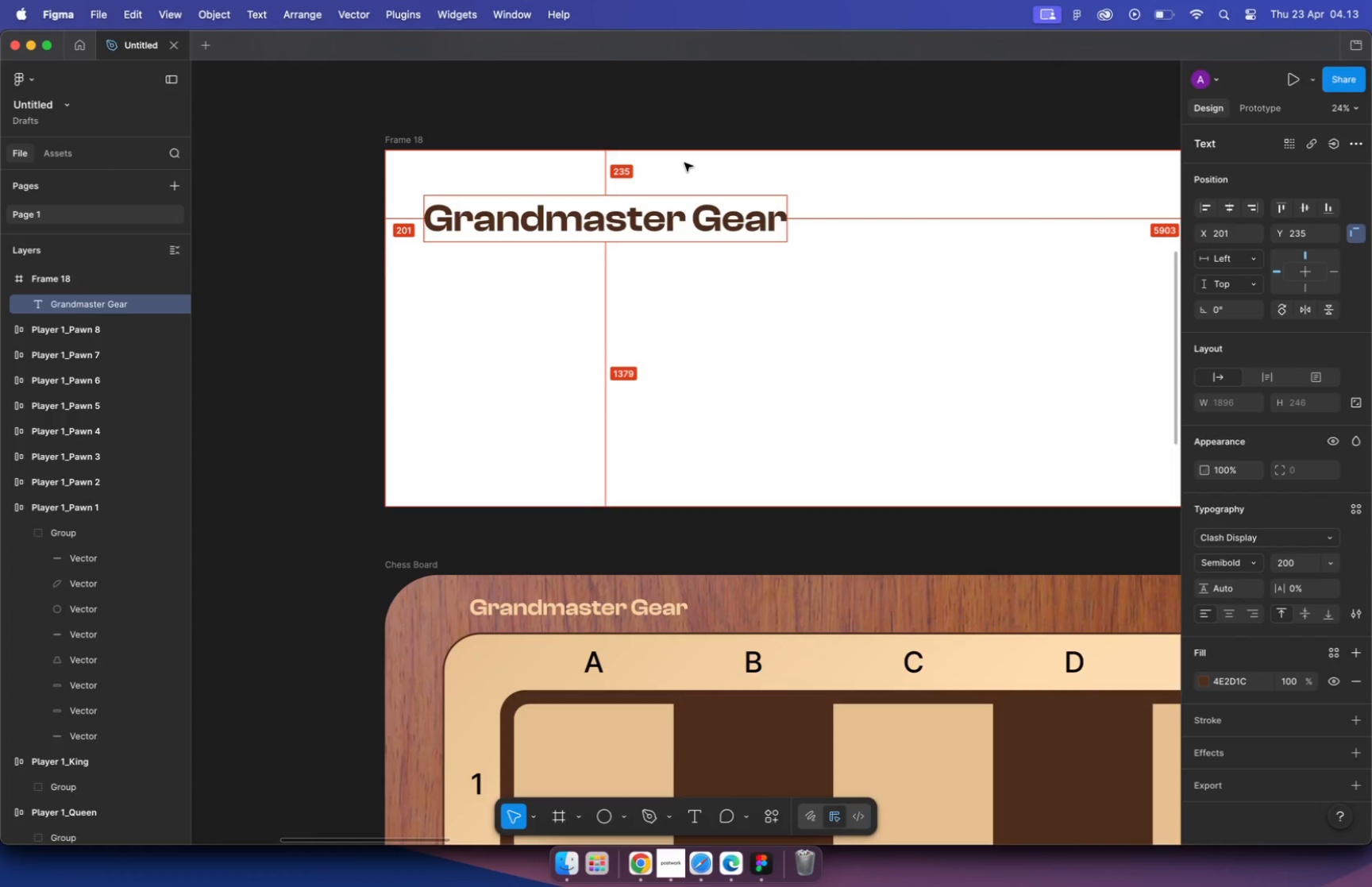 
key(Alt+ArrowLeft)
 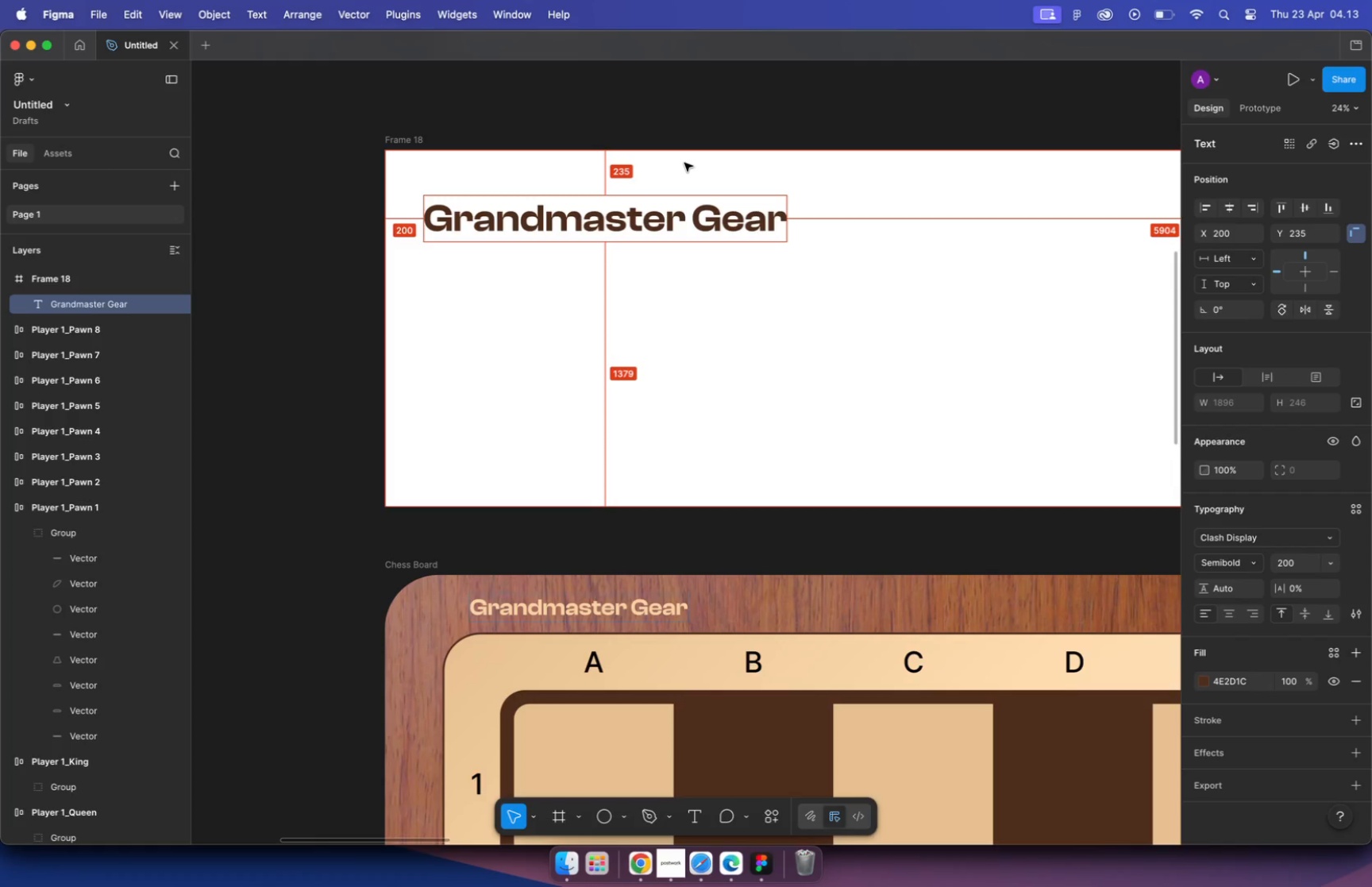 
key(Alt+Shift+ArrowUp)
 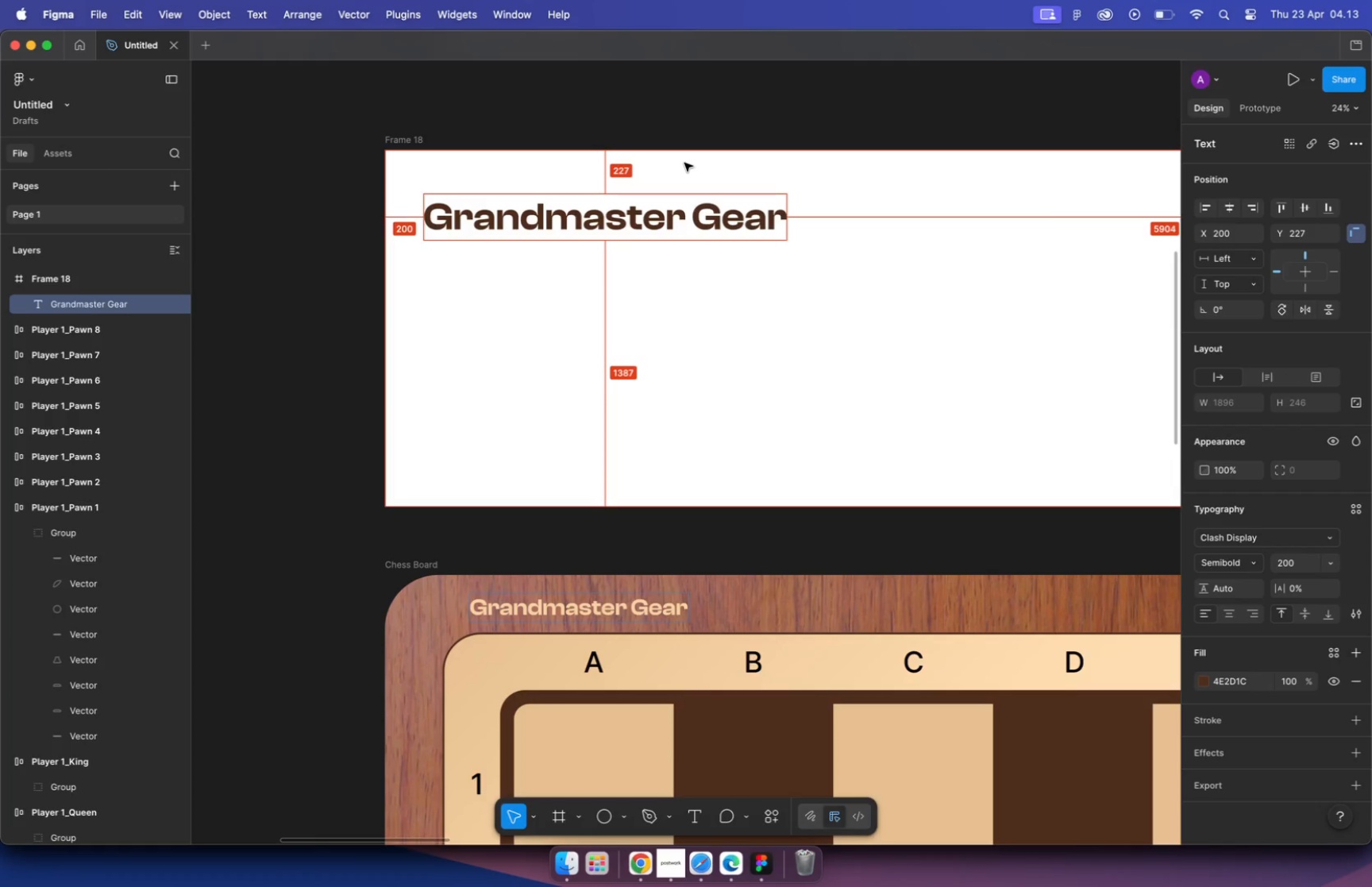 
key(Alt+Shift+ArrowUp)
 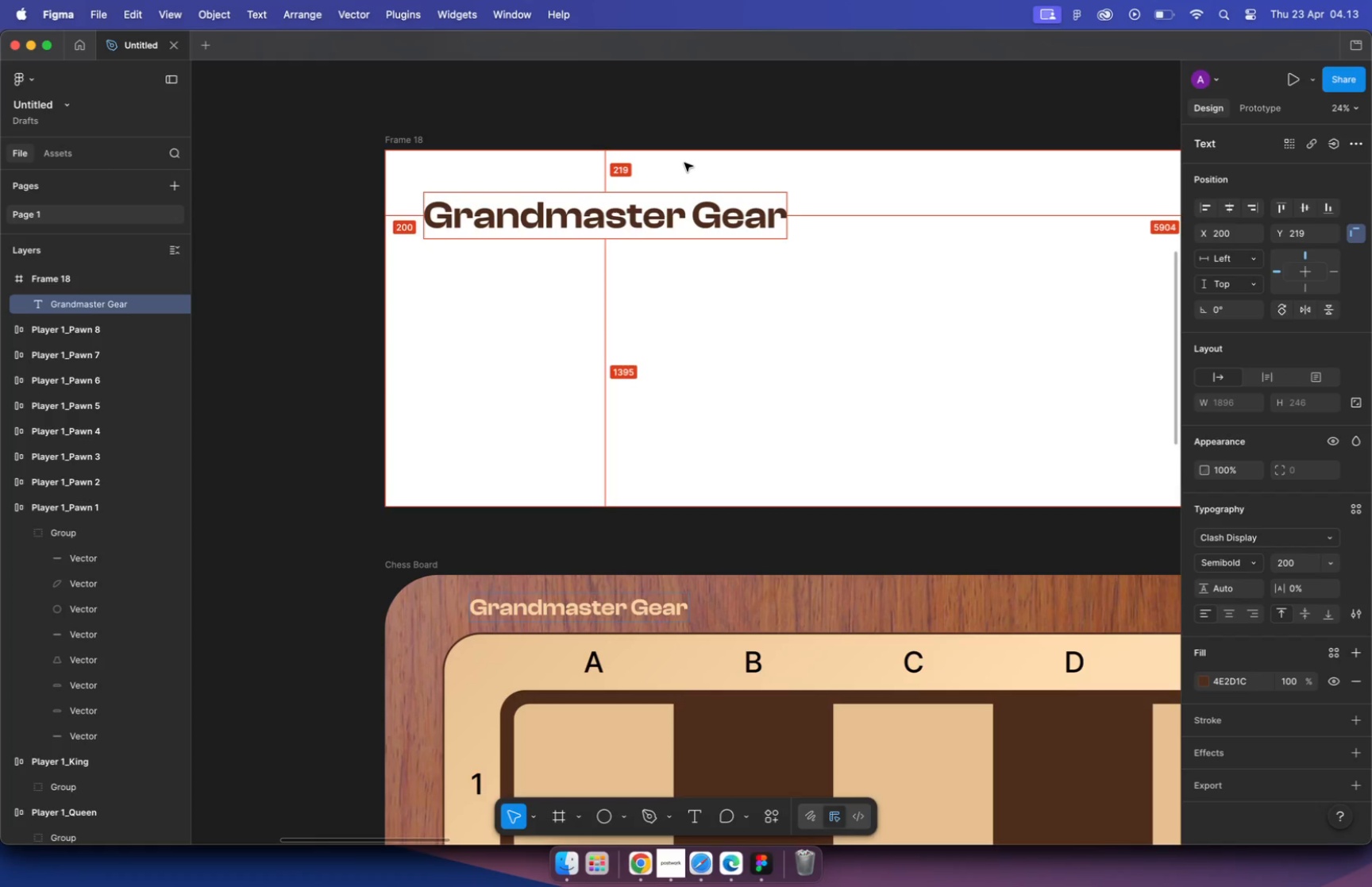 
key(Alt+Shift+ArrowUp)
 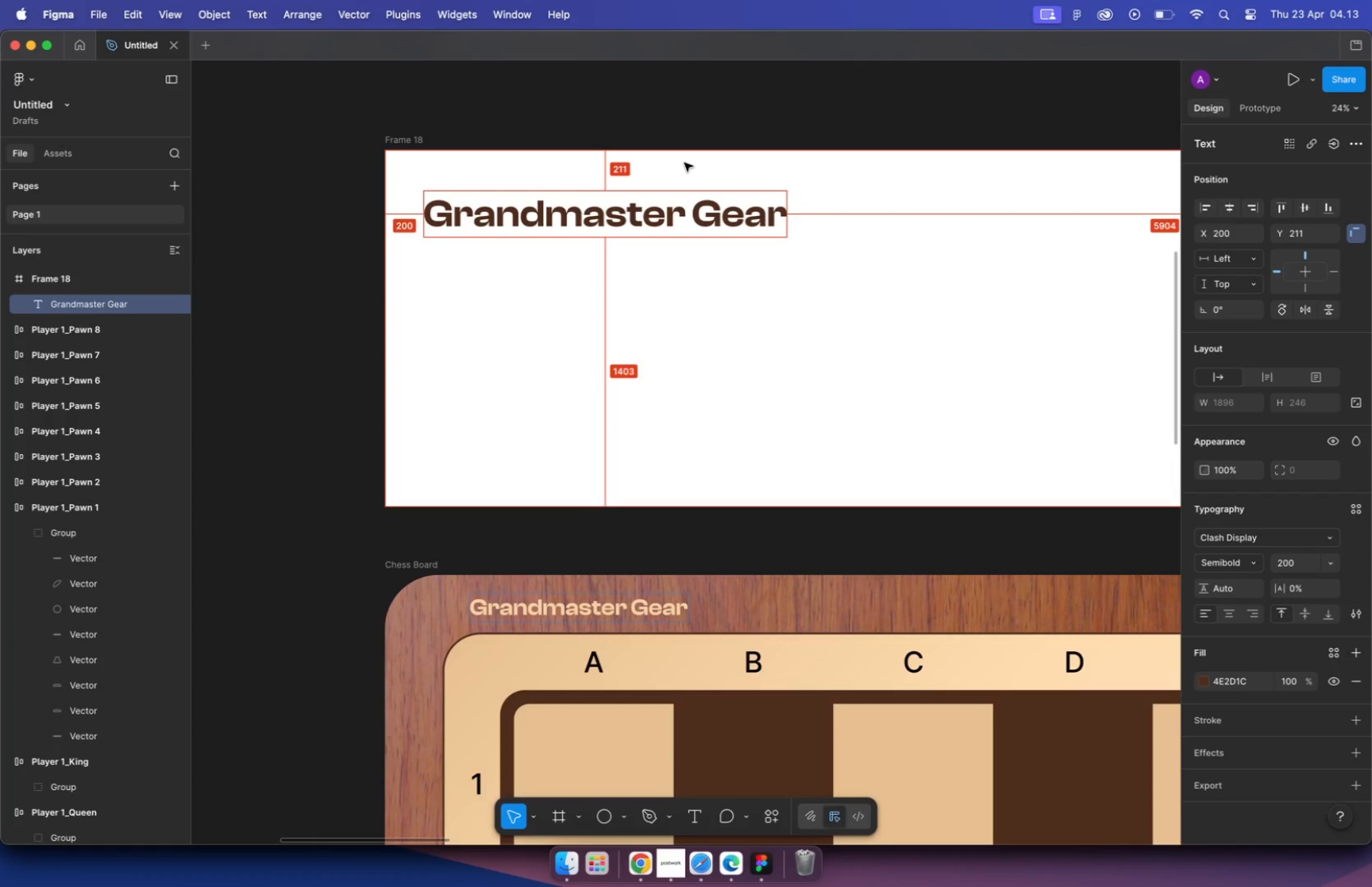 
key(Alt+Shift+ArrowUp)
 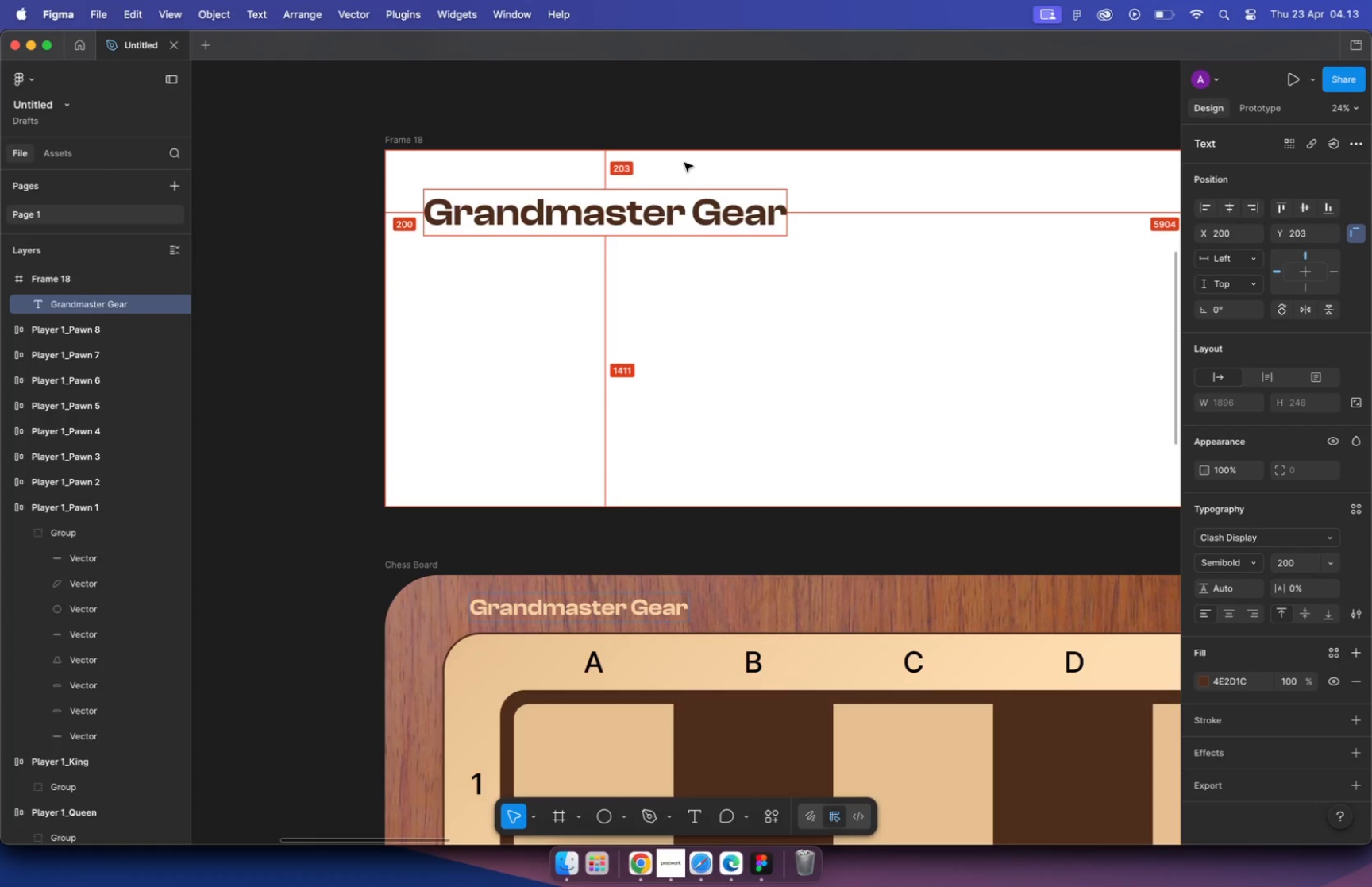 
key(Alt+Shift+ArrowUp)
 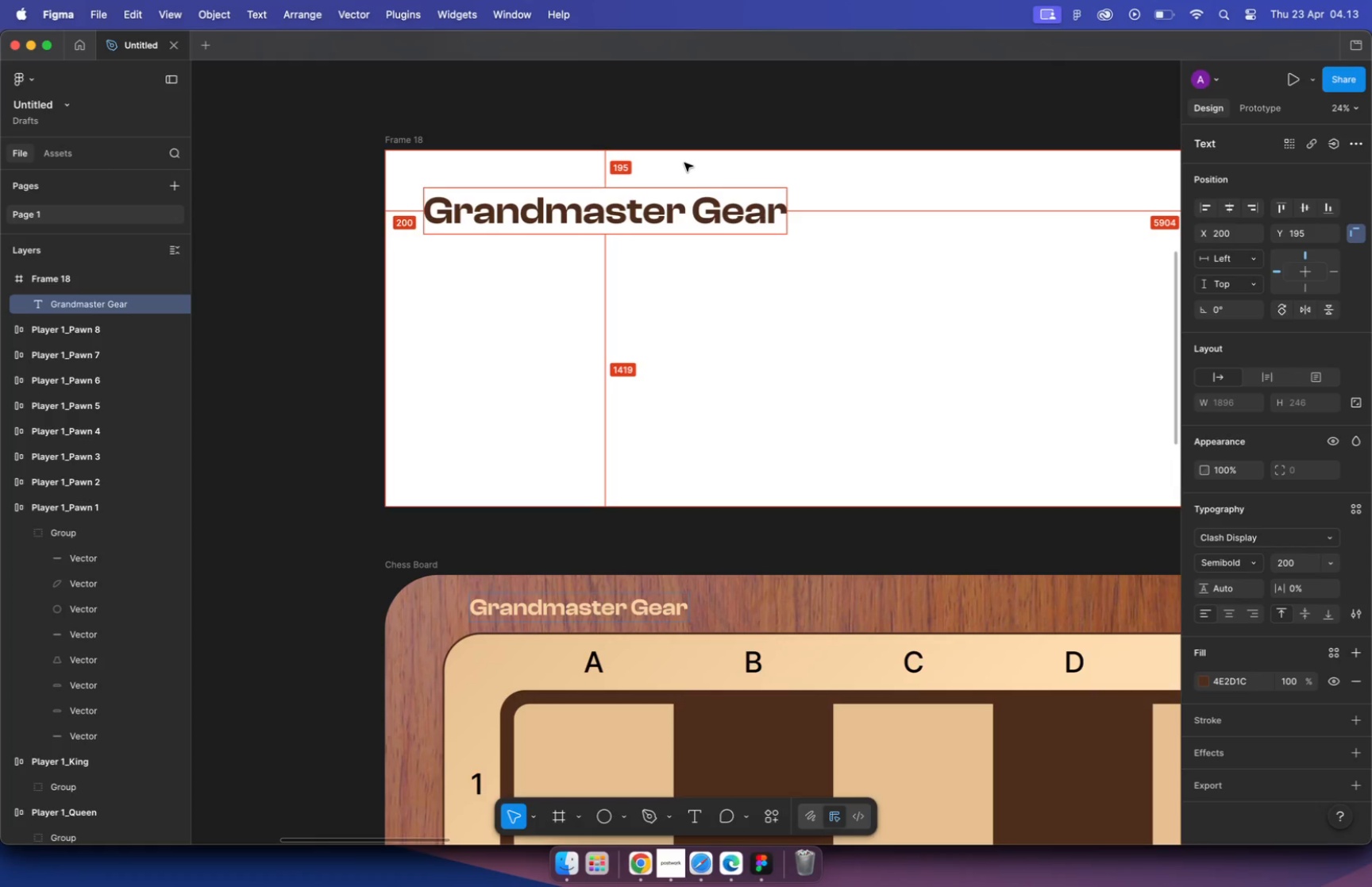 
key(Alt+Shift+ArrowDown)
 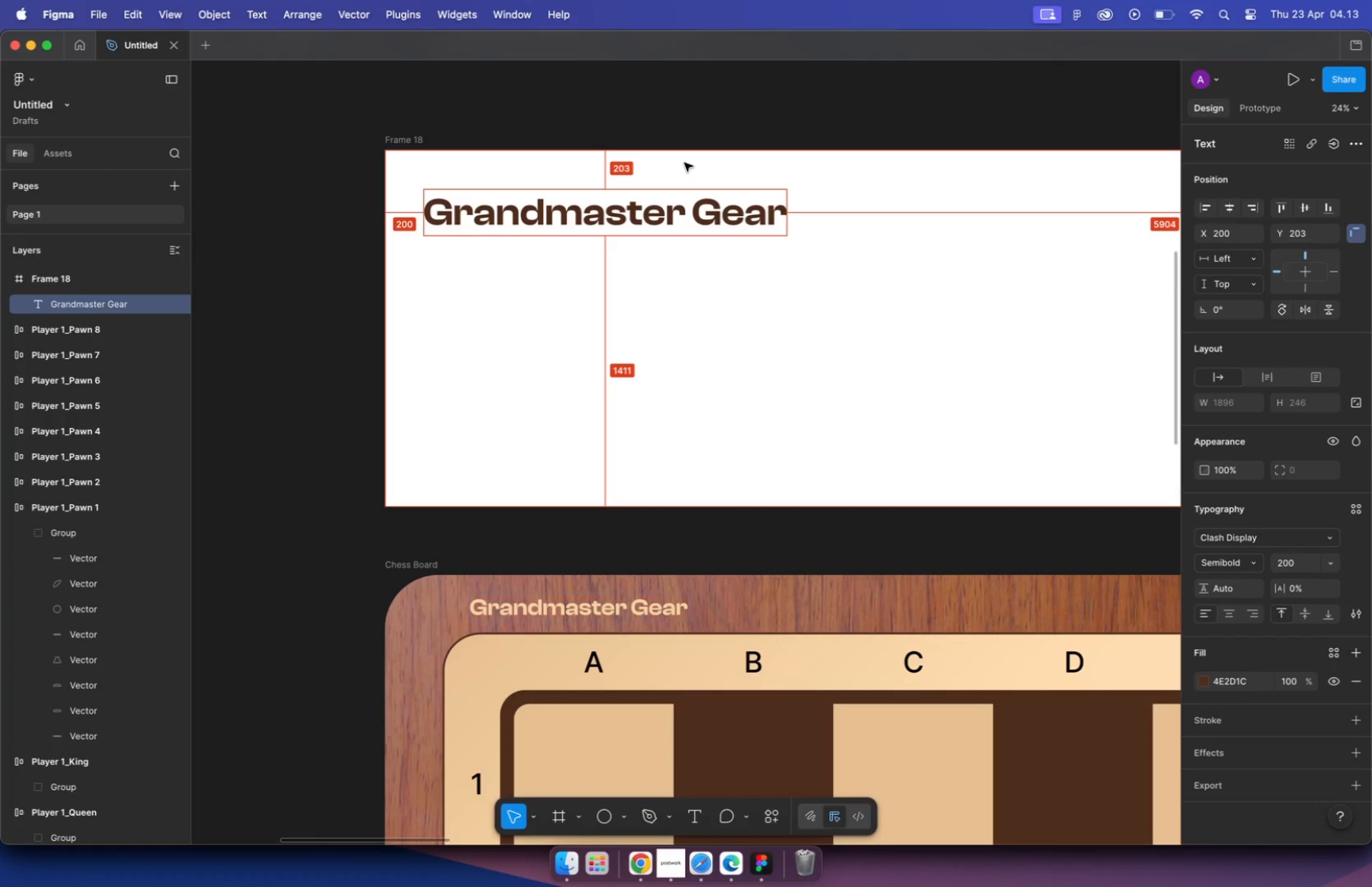 
key(Alt+ArrowUp)
 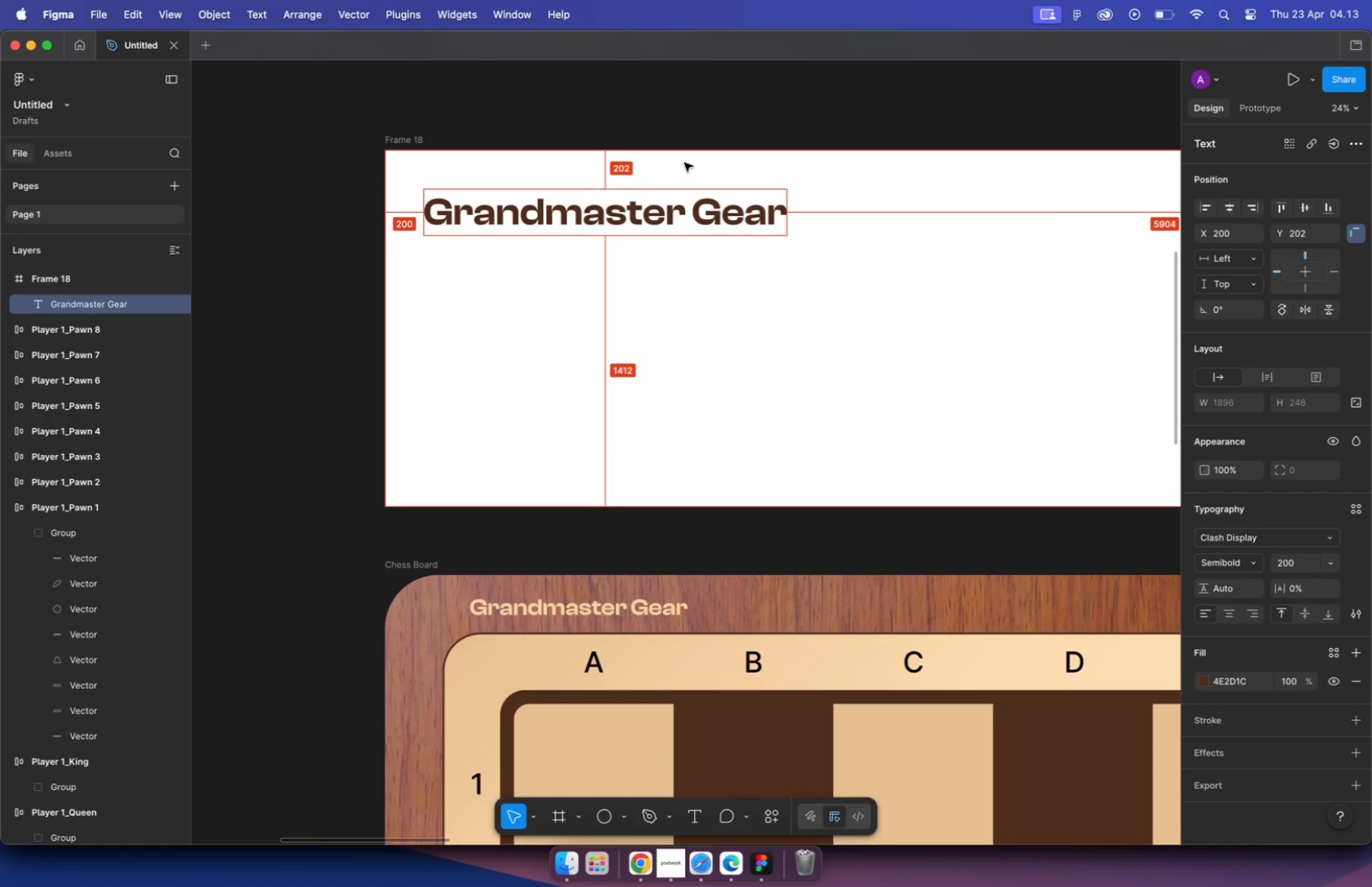 
key(Alt+ArrowUp)
 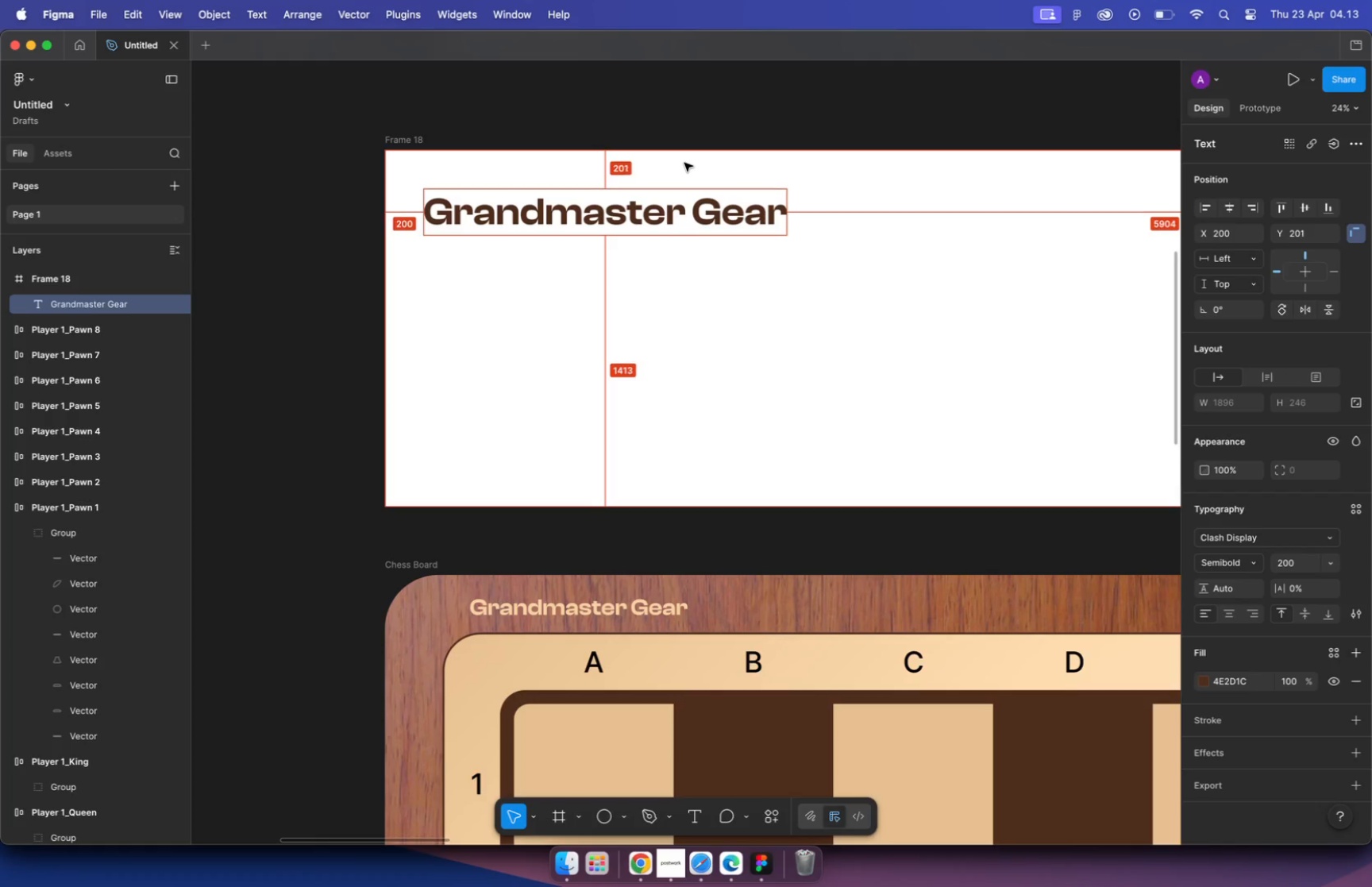 
key(Alt+ArrowUp)
 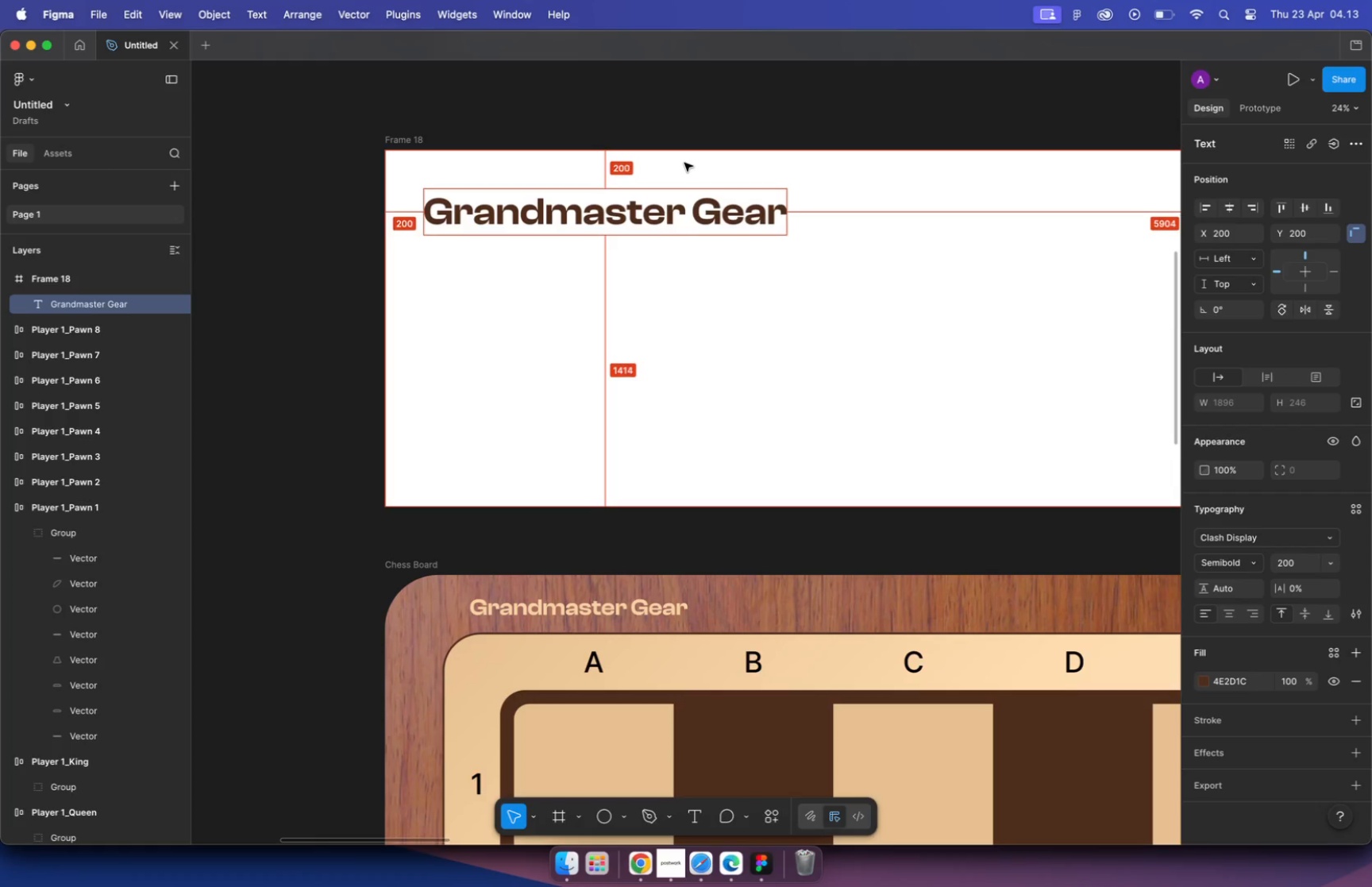 
left_click([726, 128])
 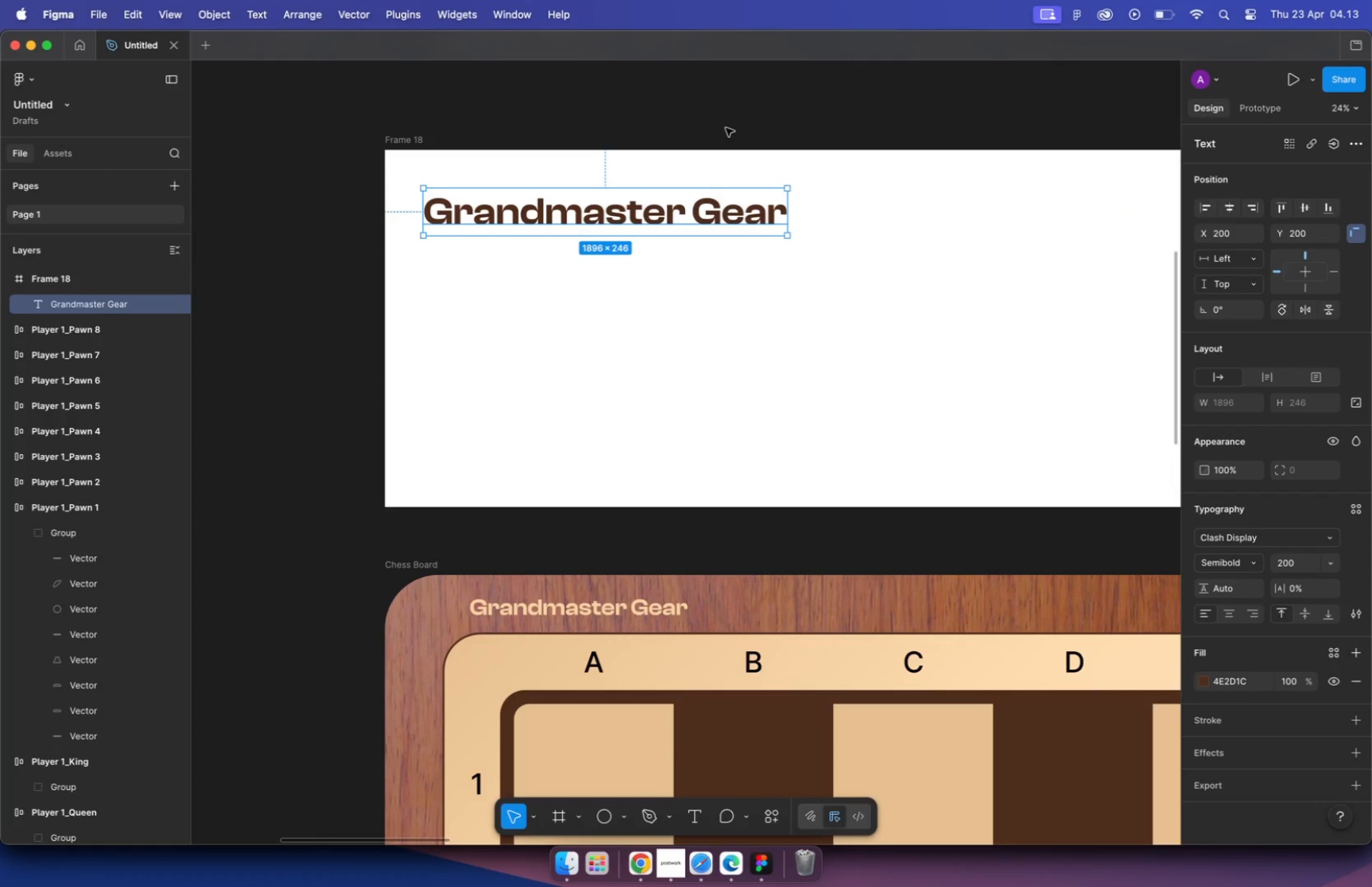 
hold_key(key=CommandLeft, duration=1.5)
 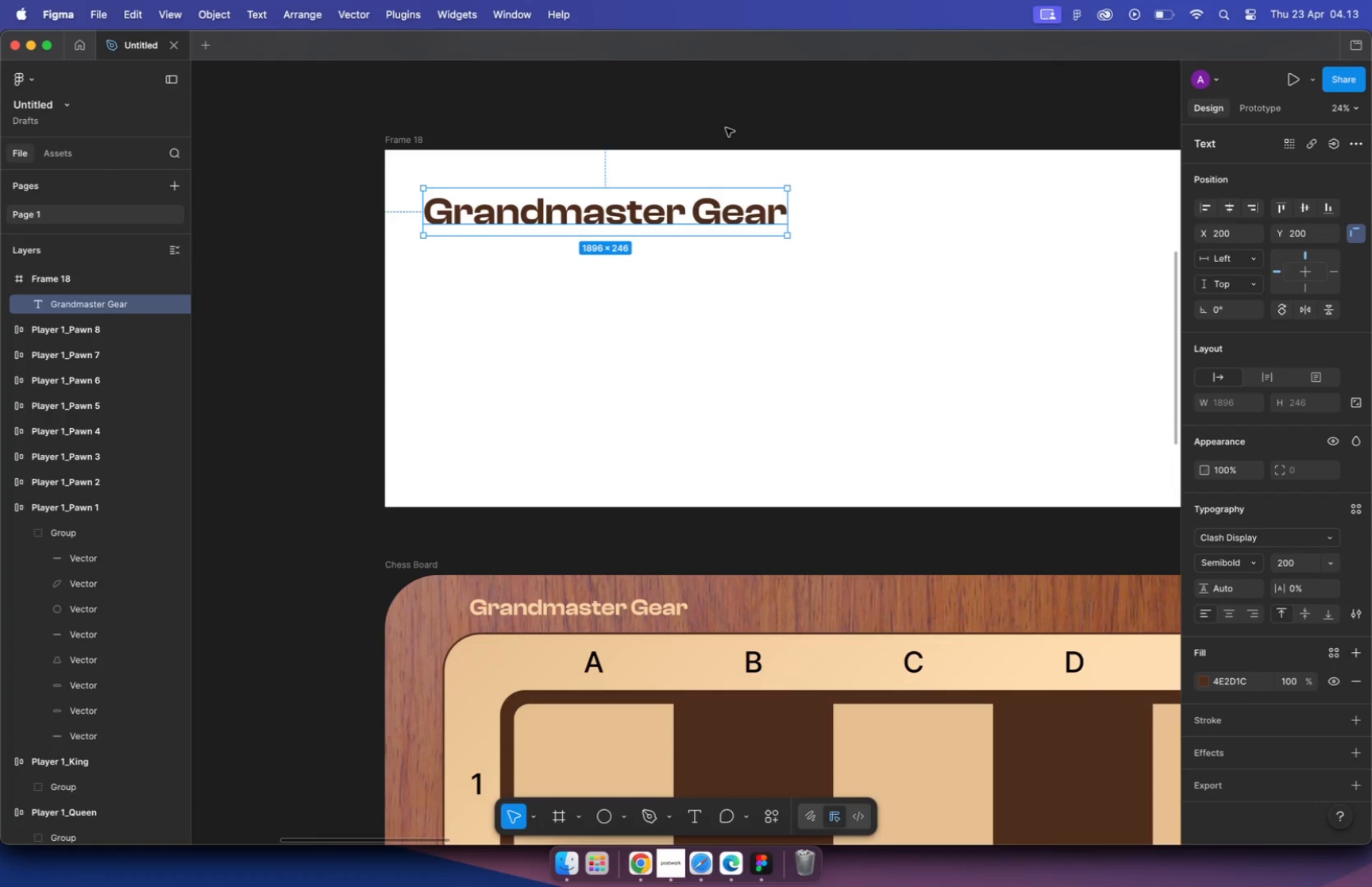 
left_click([656, 362])
 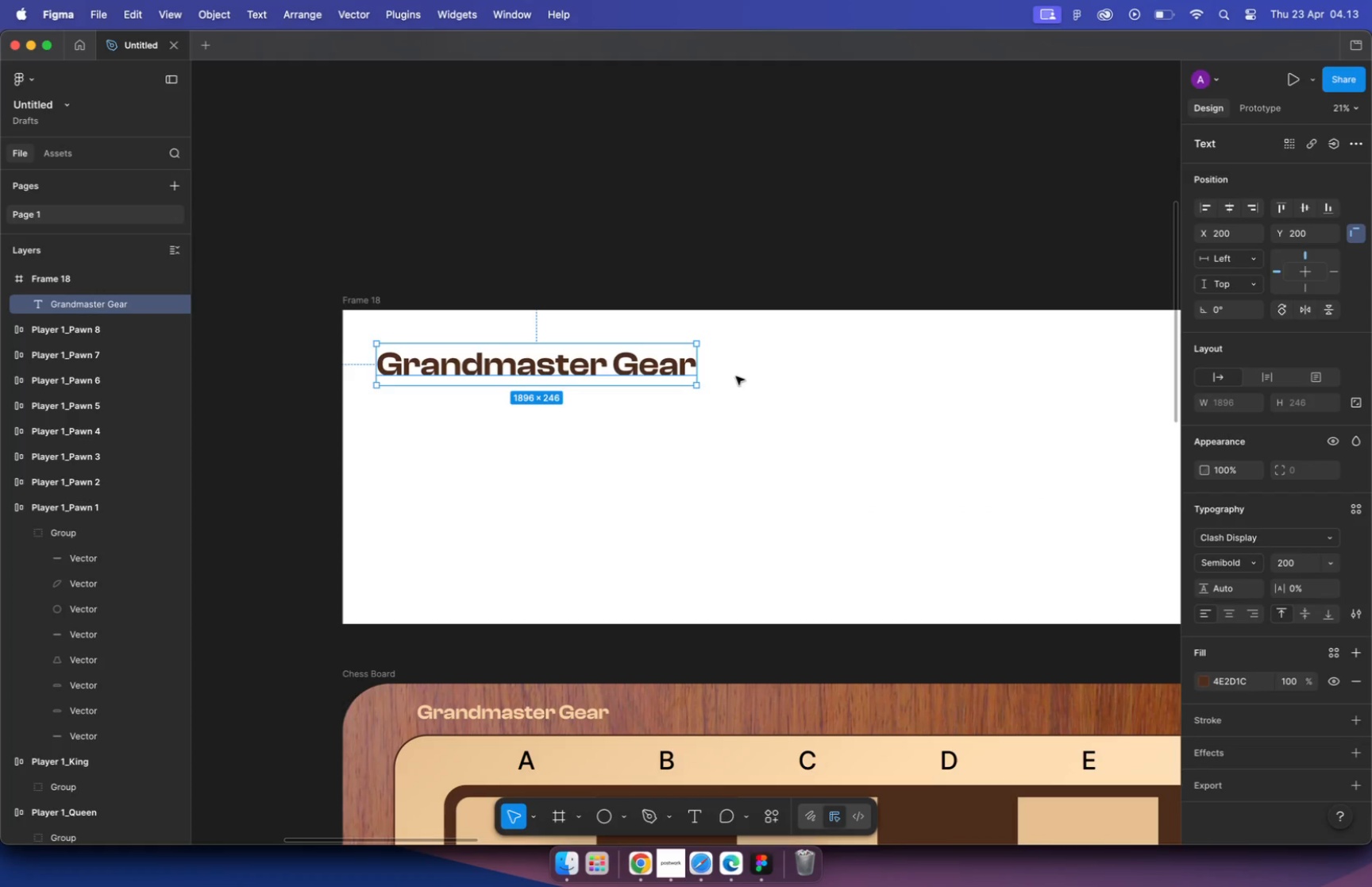 
scroll: coordinate [712, 322], scroll_direction: up, amount: 2.0
 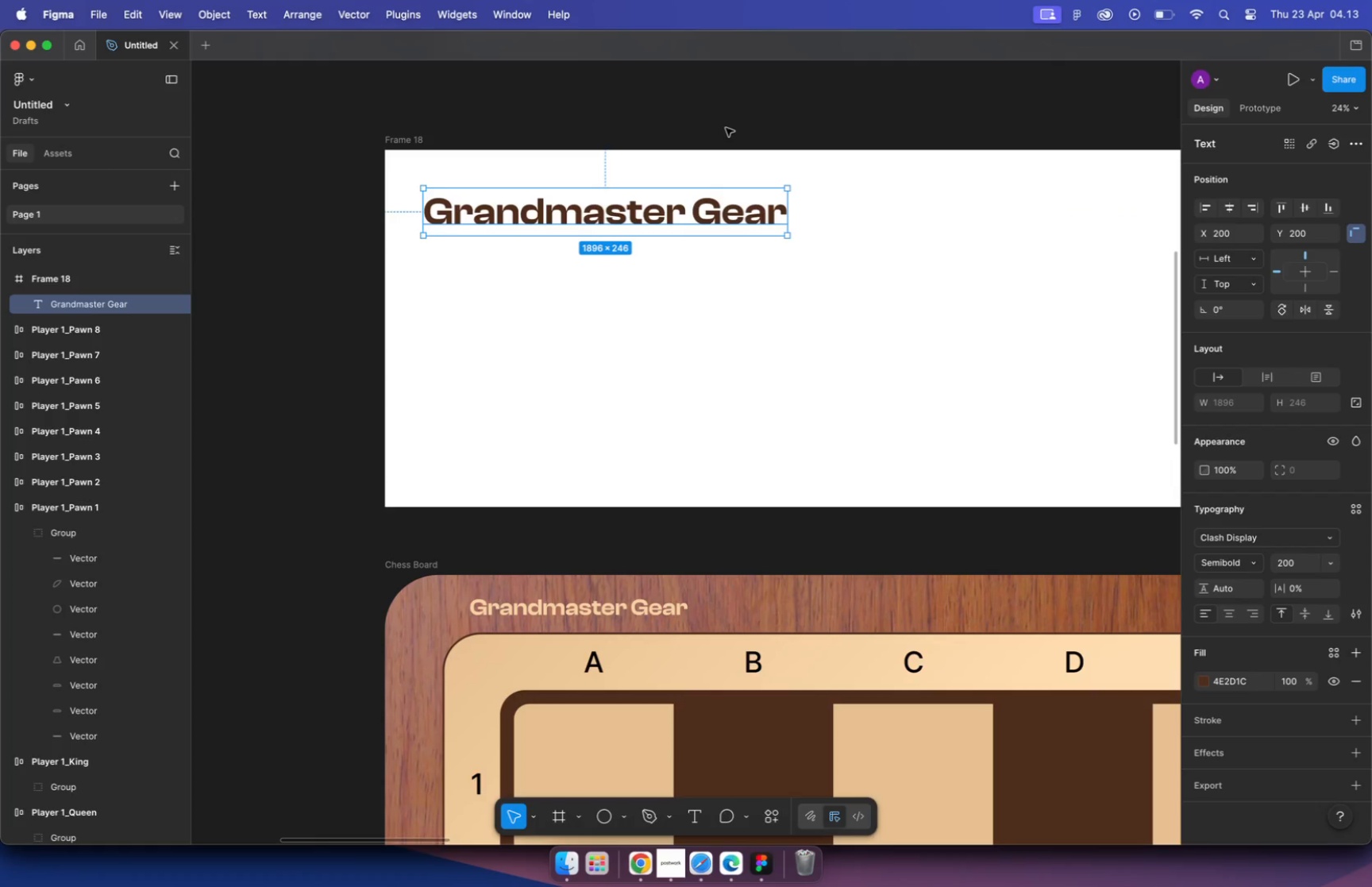 
hold_key(key=CommandLeft, duration=3.99)
scroll: coordinate [669, 394], scroll_direction: down, amount: 26.0
 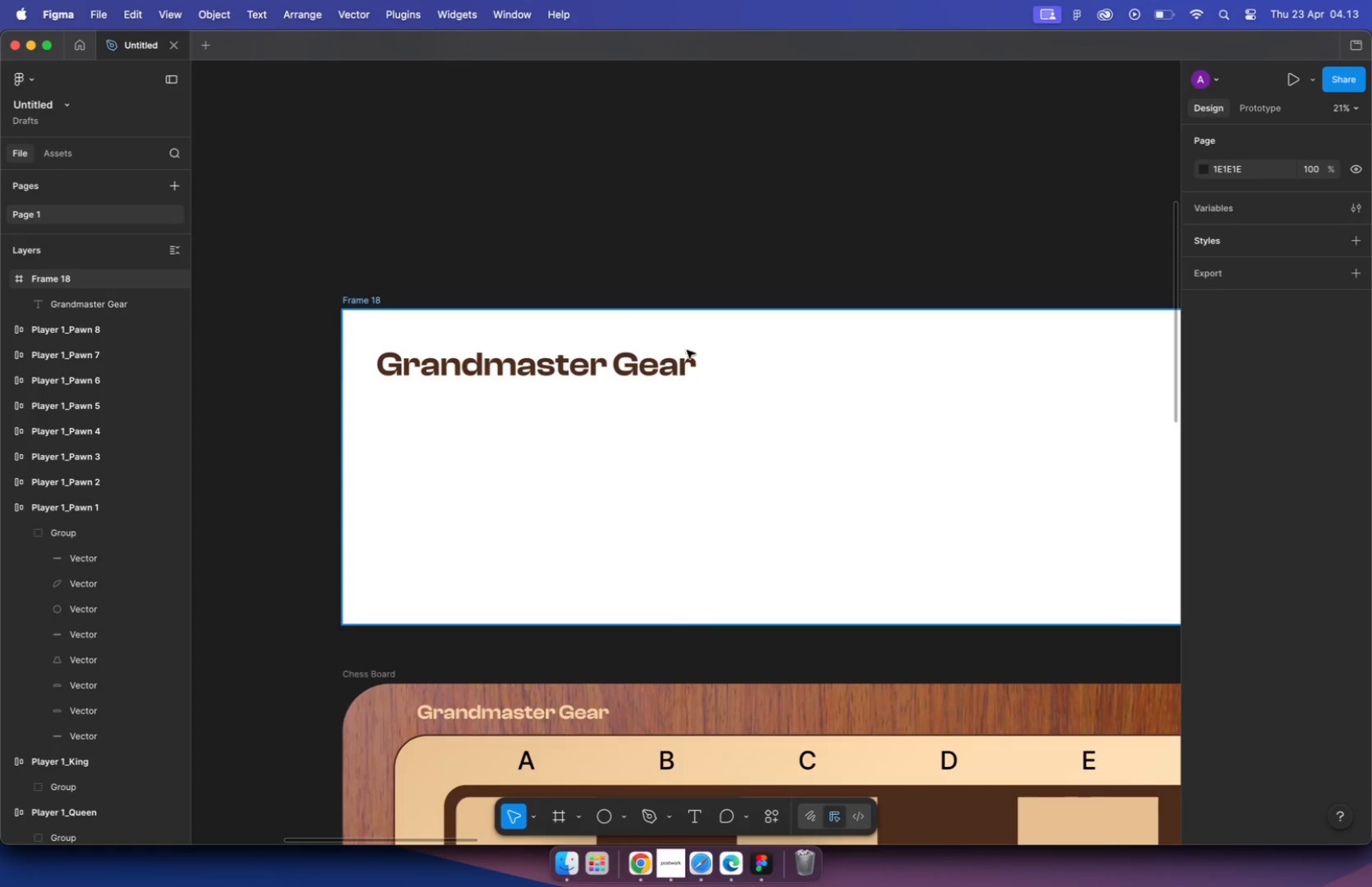 
scroll: coordinate [1085, 394], scroll_direction: up, amount: 45.0
 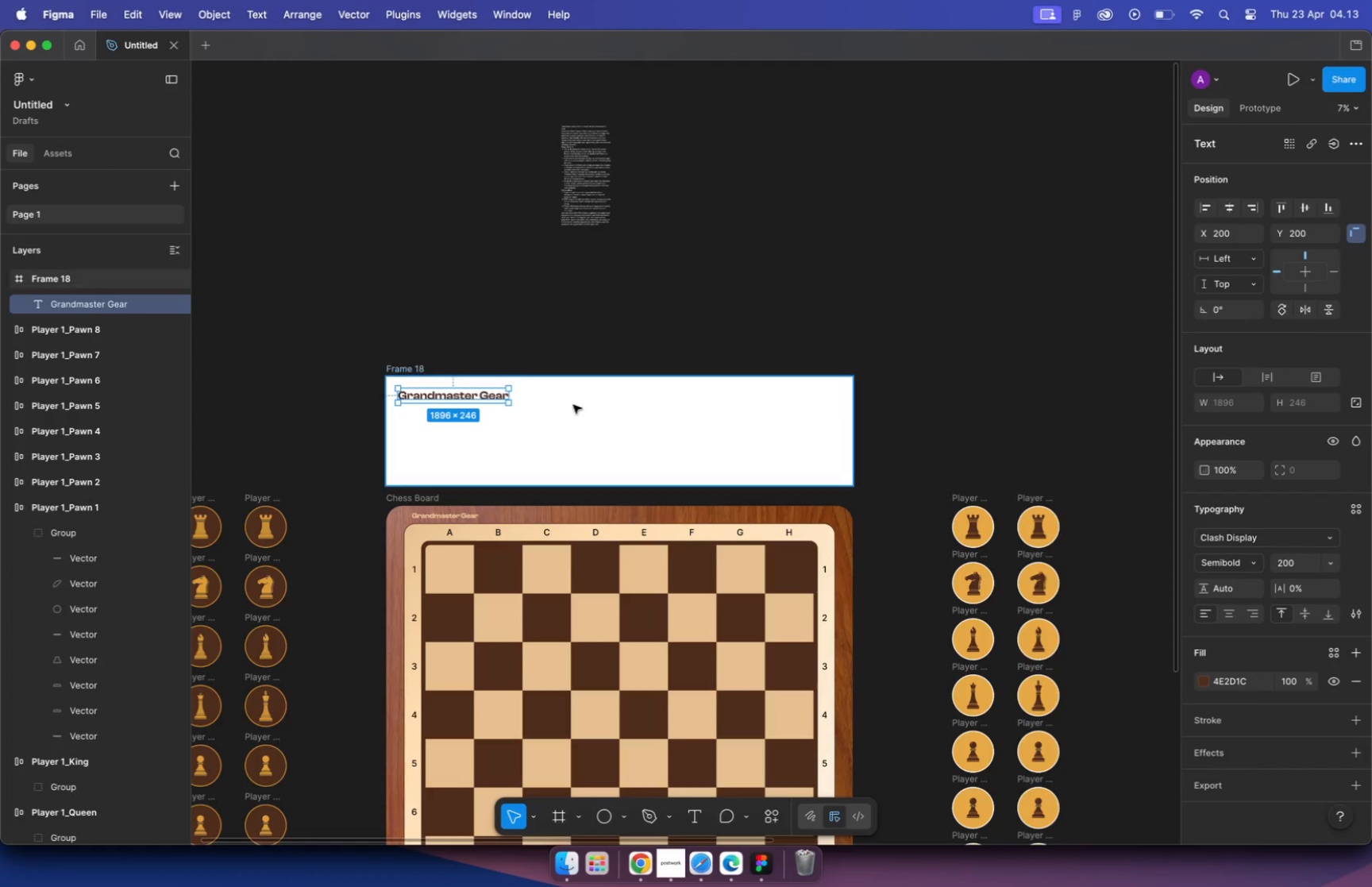 
scroll: coordinate [963, 391], scroll_direction: down, amount: 9.0
 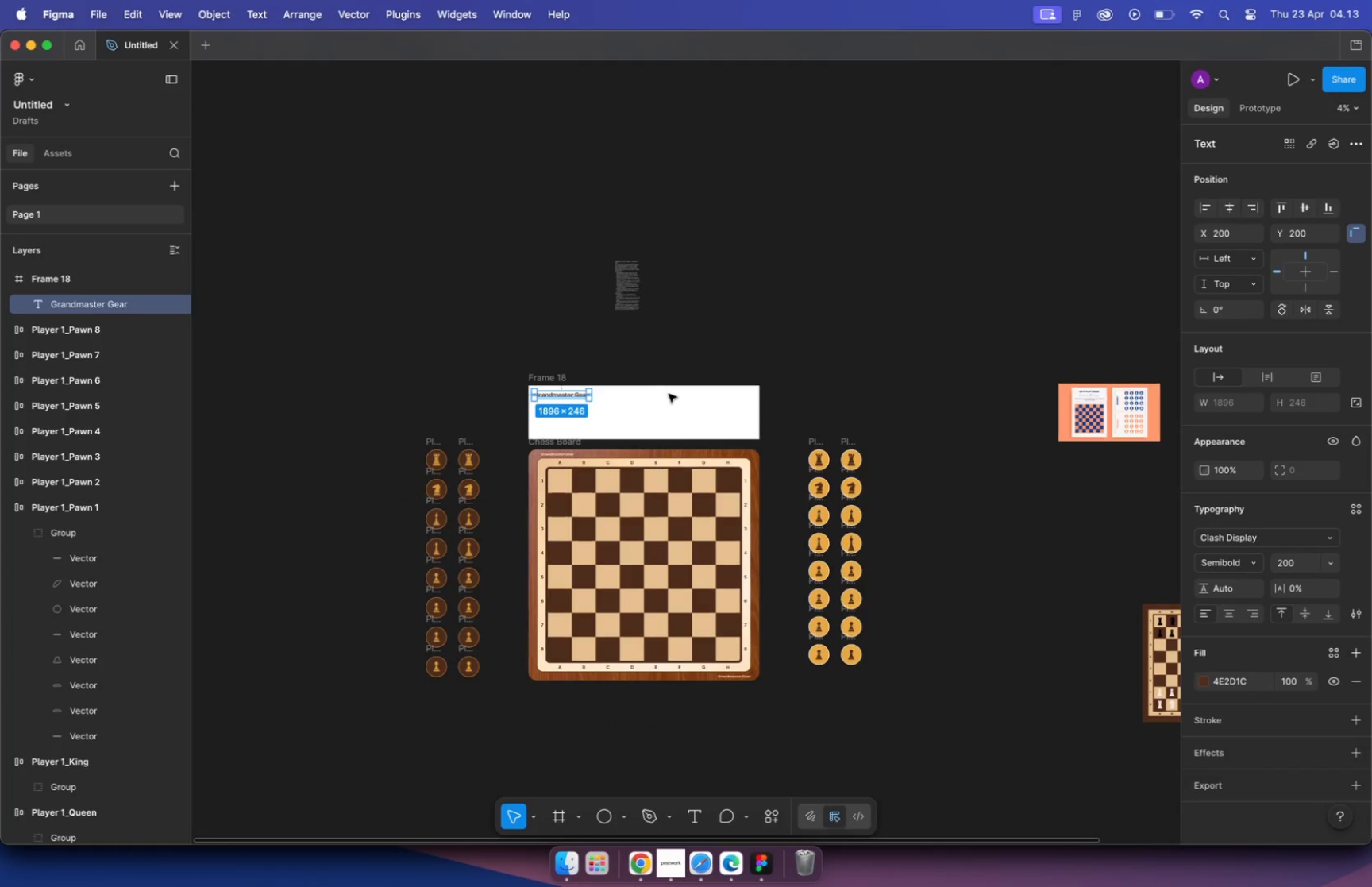 
scroll: coordinate [780, 253], scroll_direction: up, amount: 10.0
 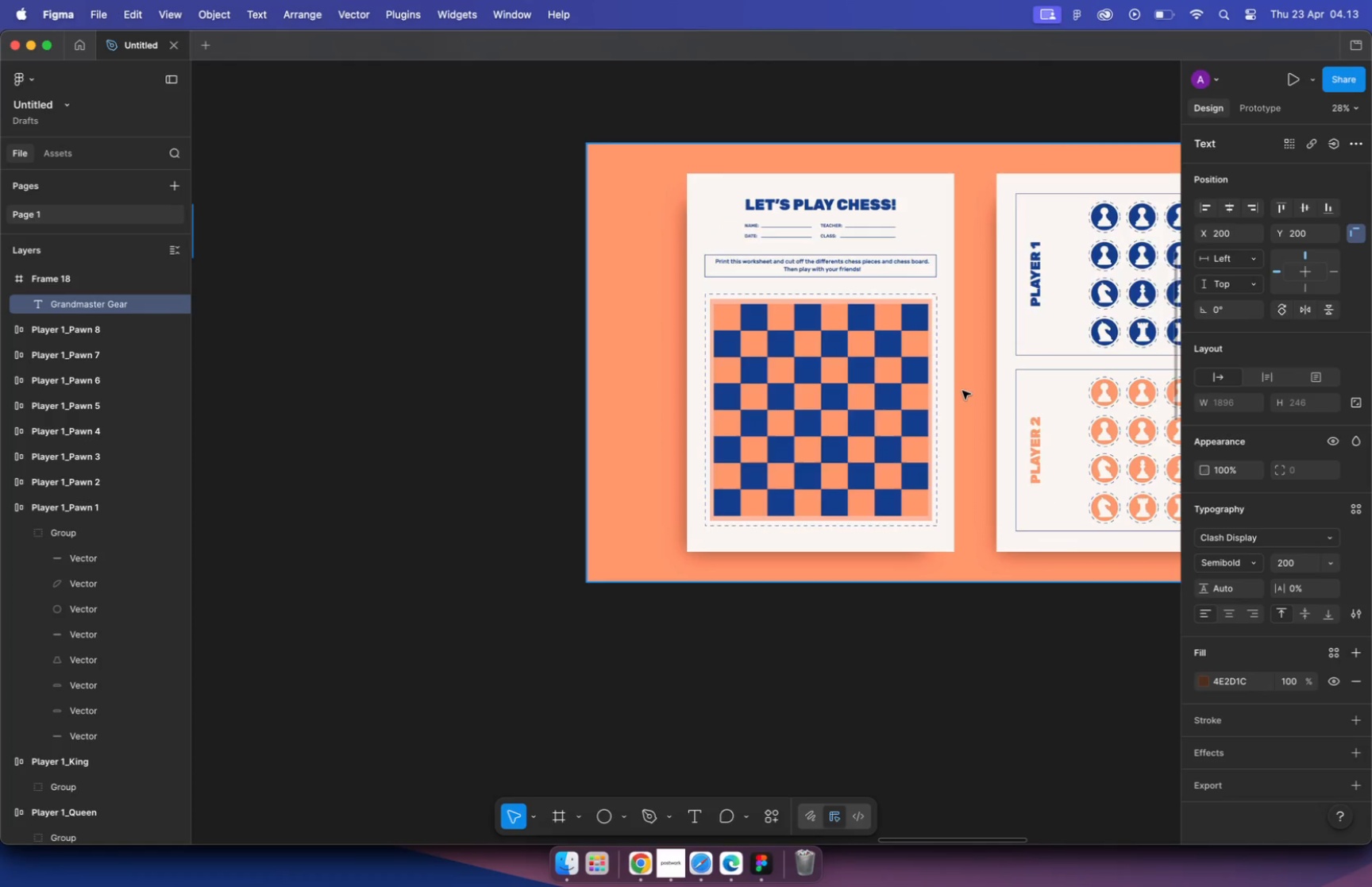 
hold_key(key=CommandLeft, duration=4.56)
scroll: coordinate [779, 257], scroll_direction: down, amount: 3.0
 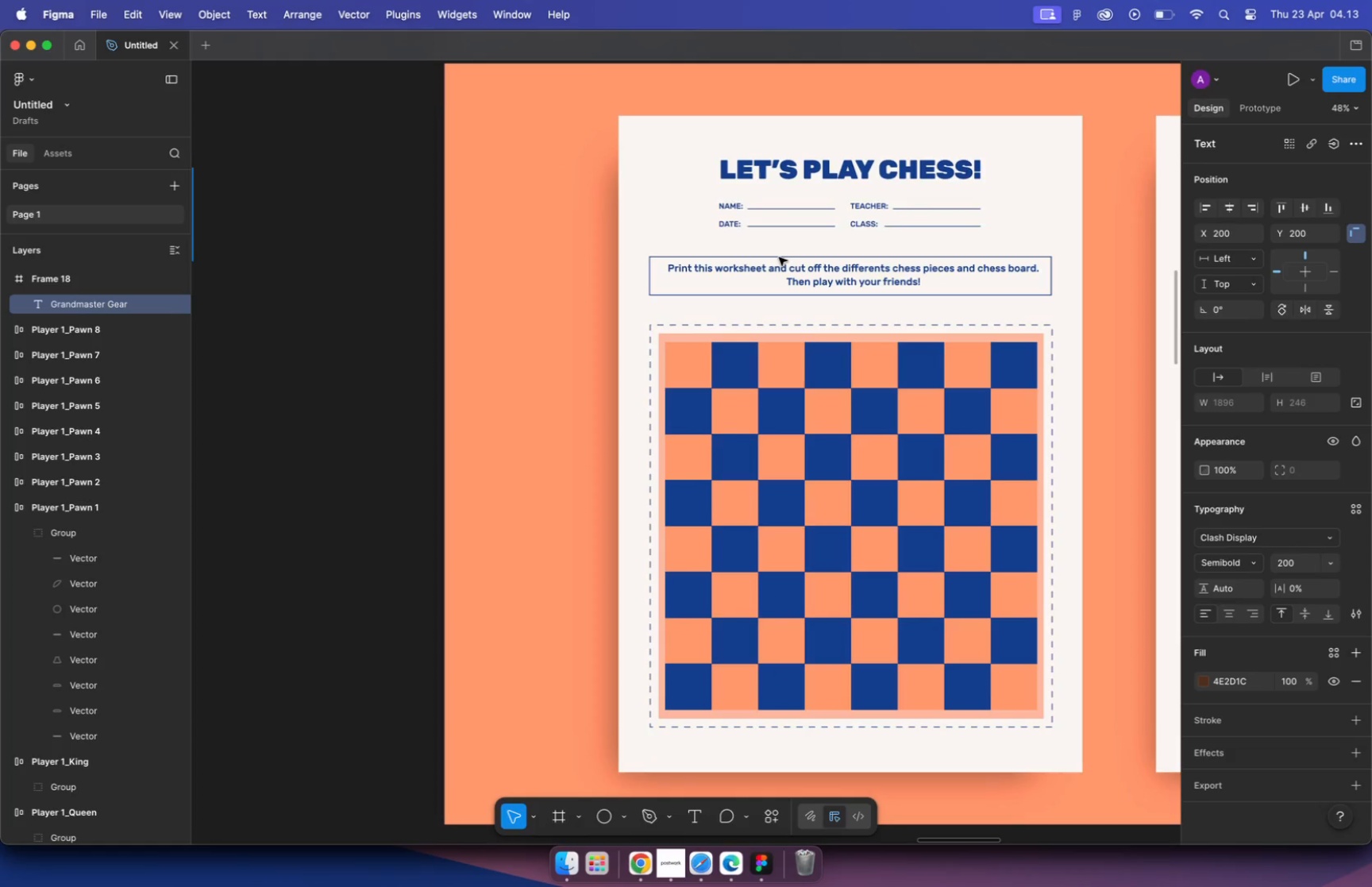 
hold_key(key=CommandLeft, duration=2.58)
scroll: coordinate [779, 257], scroll_direction: down, amount: 43.0
 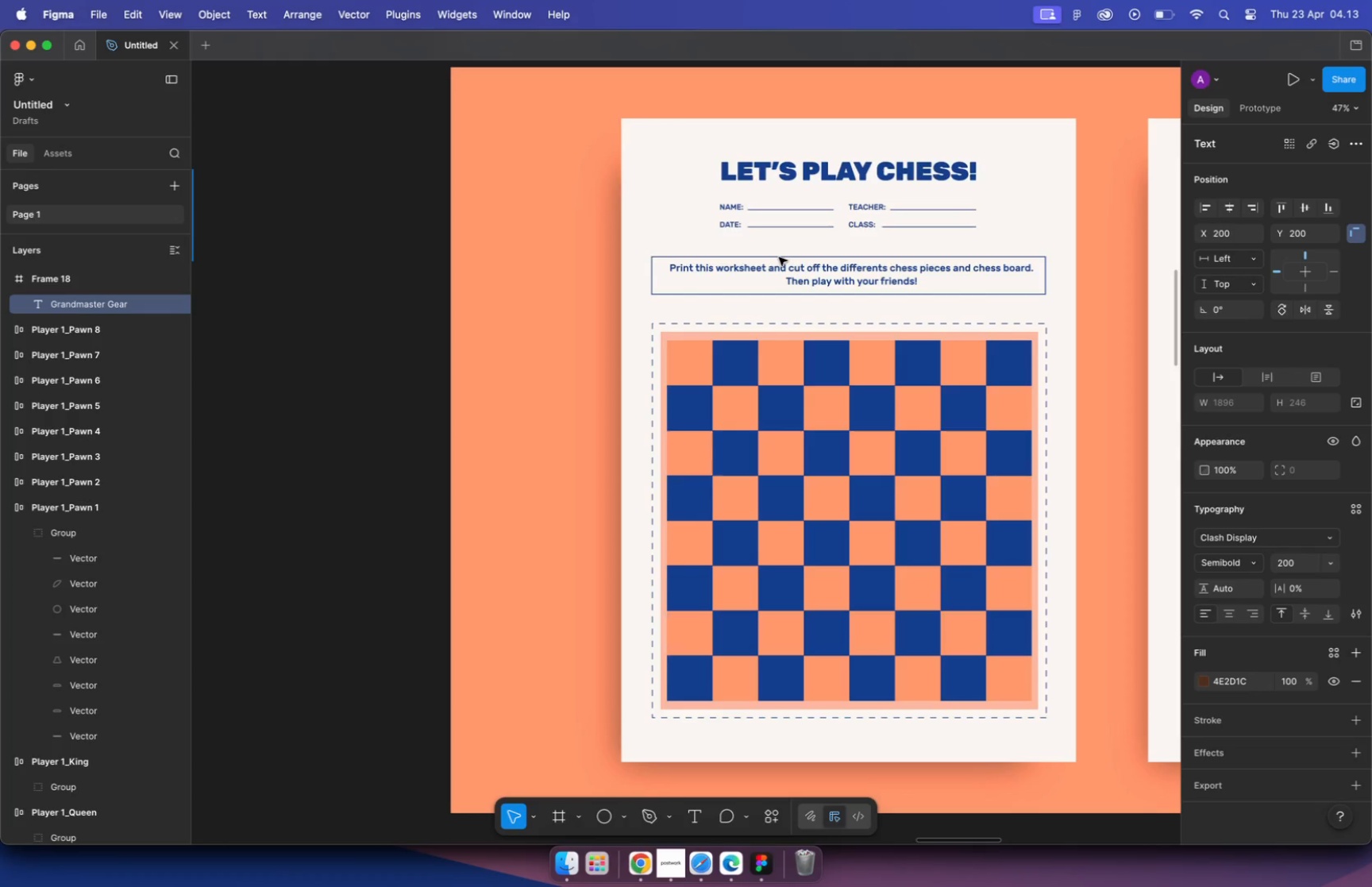 
scroll: coordinate [431, 249], scroll_direction: up, amount: 17.0
 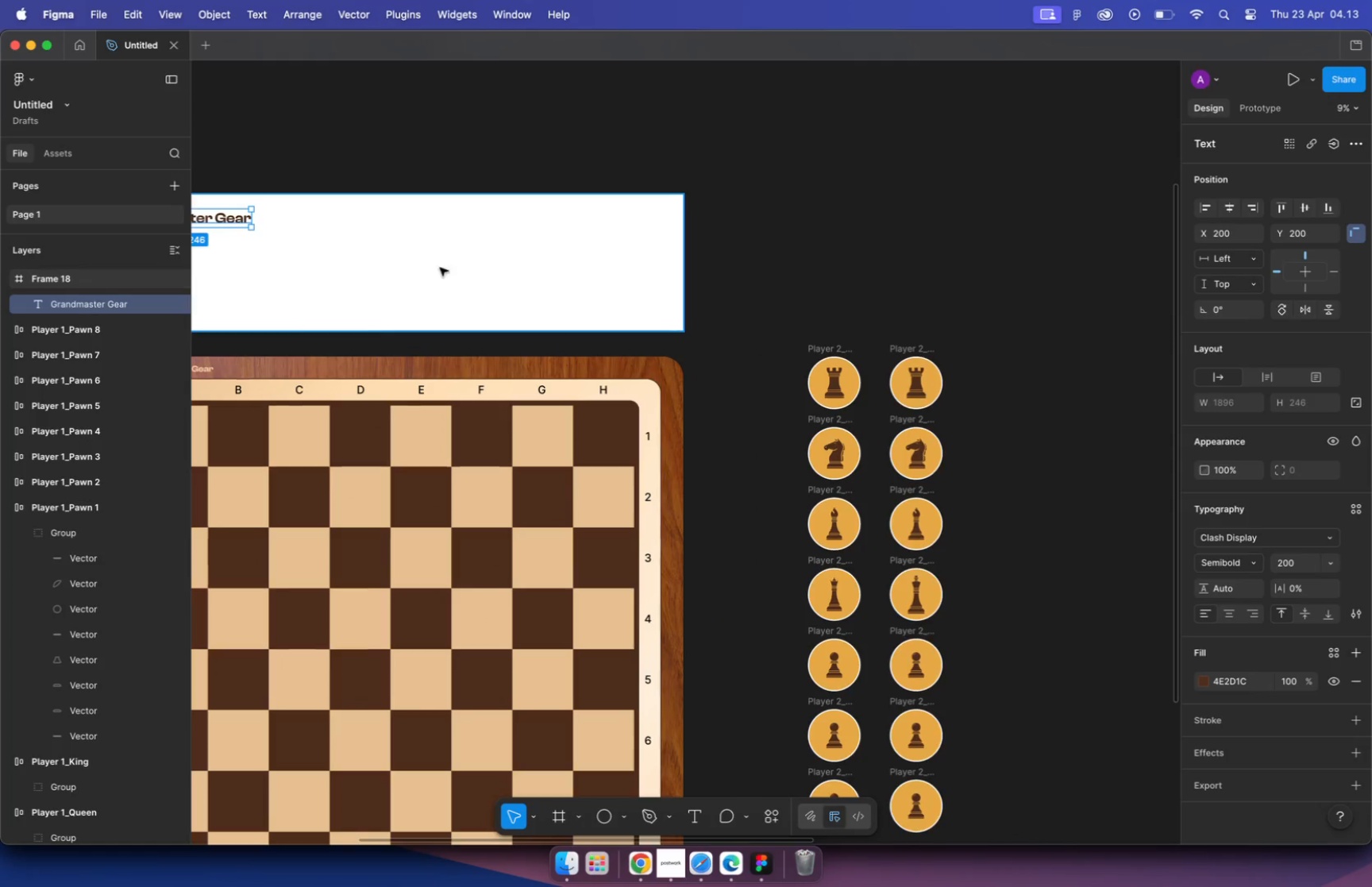 
left_click([393, 264])
 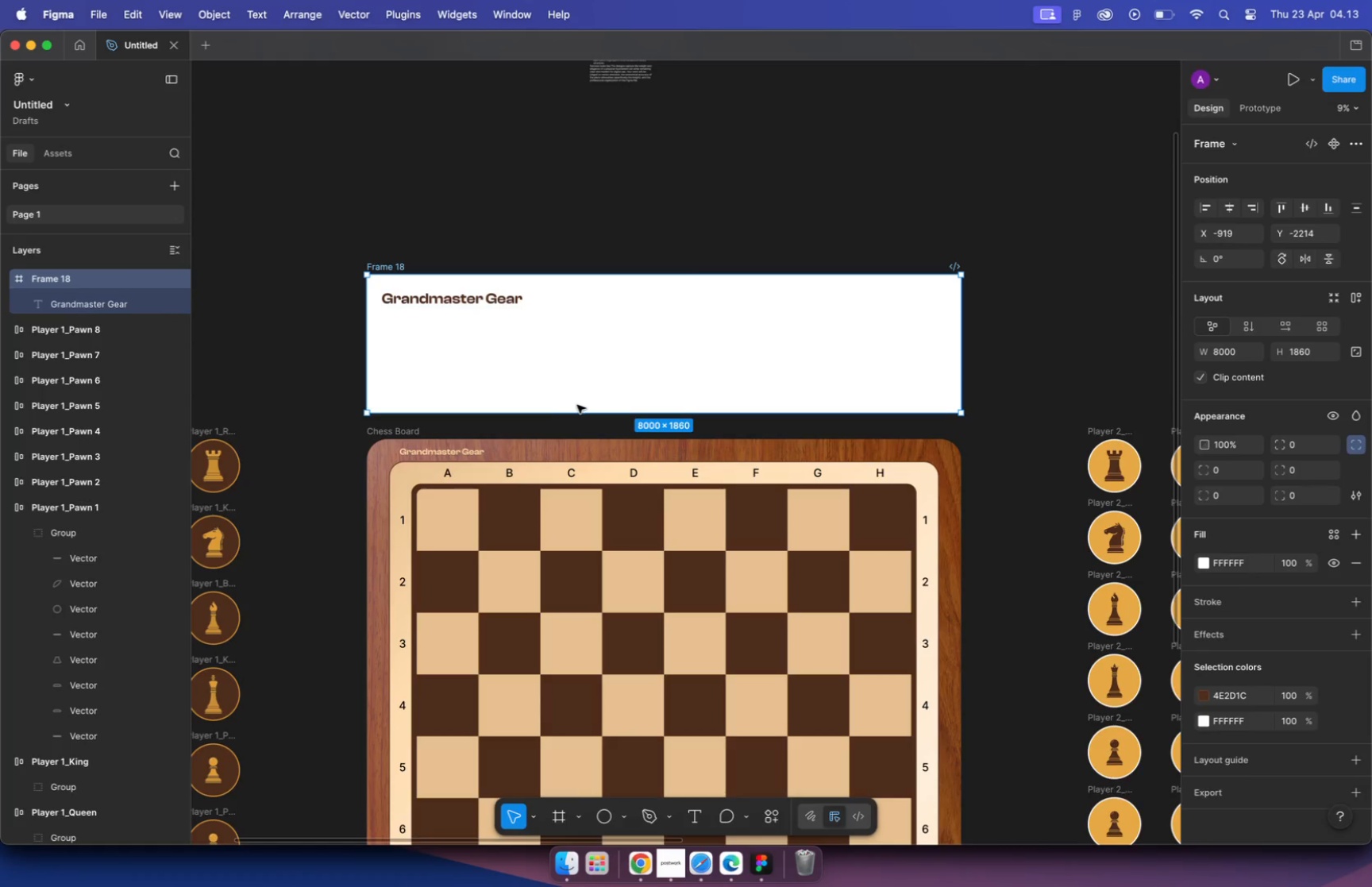 
left_click_drag(start_coordinate=[579, 409], to_coordinate=[575, 327])
 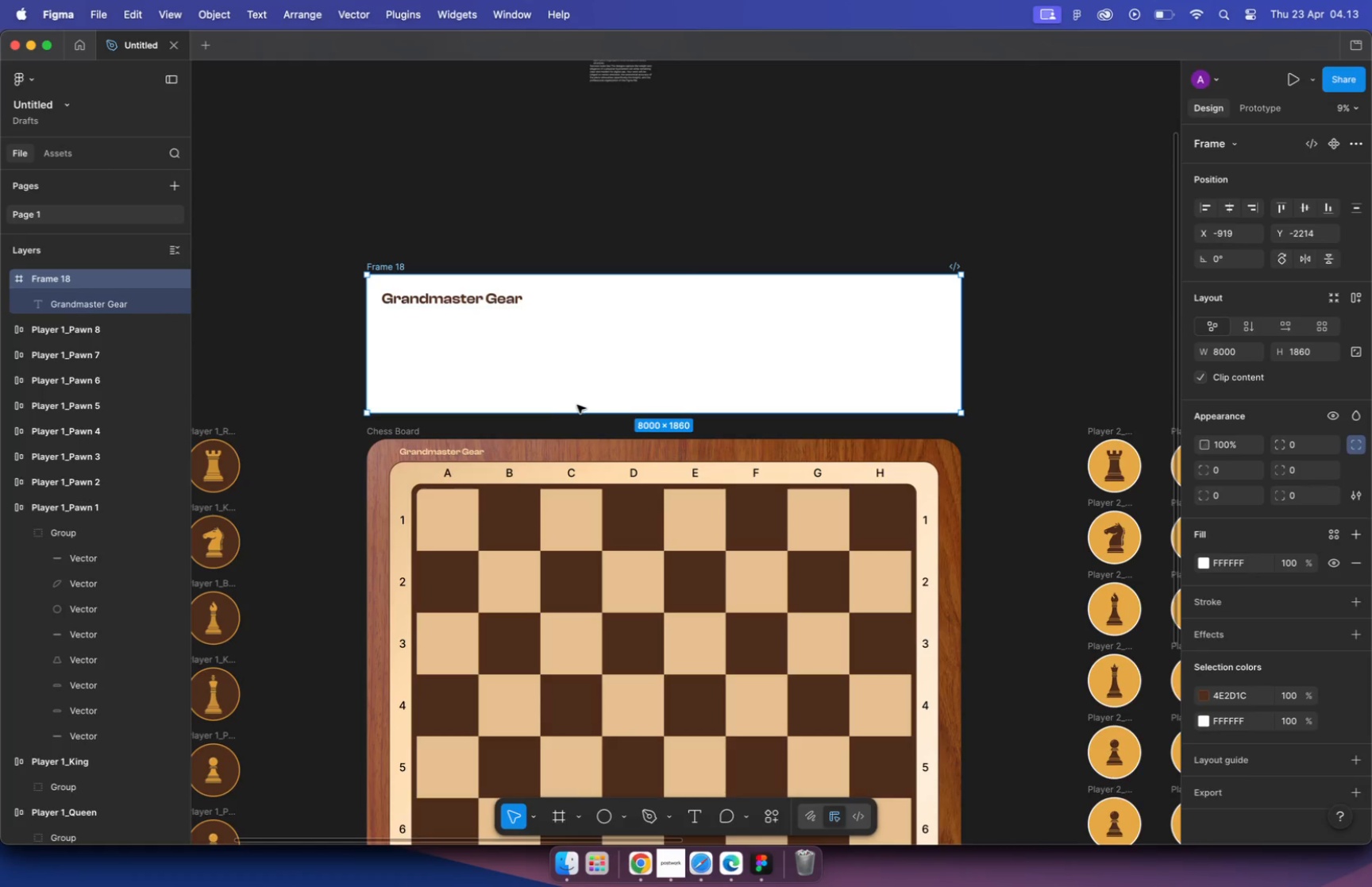 
hold_key(key=CommandLeft, duration=1.14)
 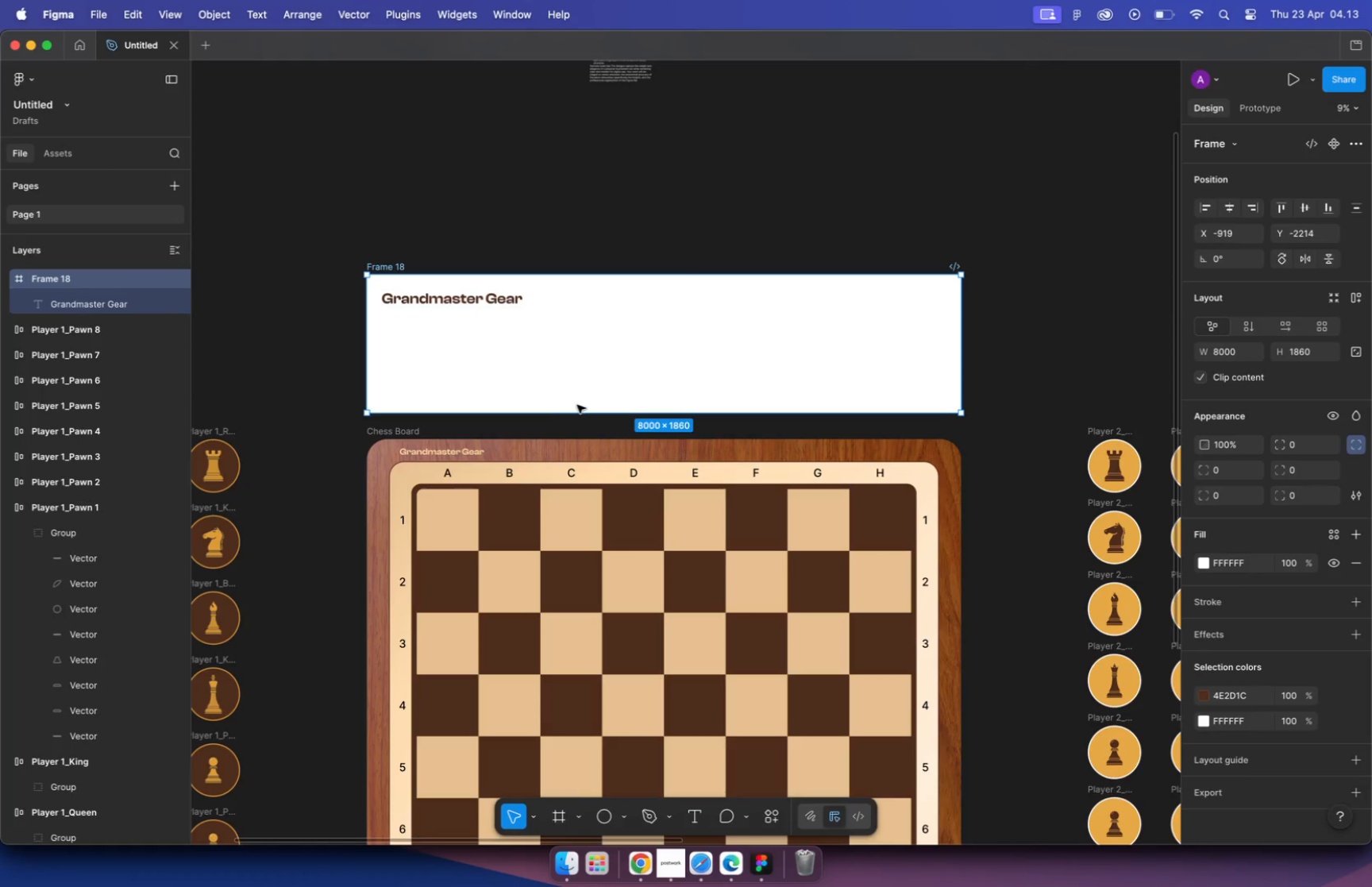 
left_click_drag(start_coordinate=[390, 266], to_coordinate=[388, 340])
 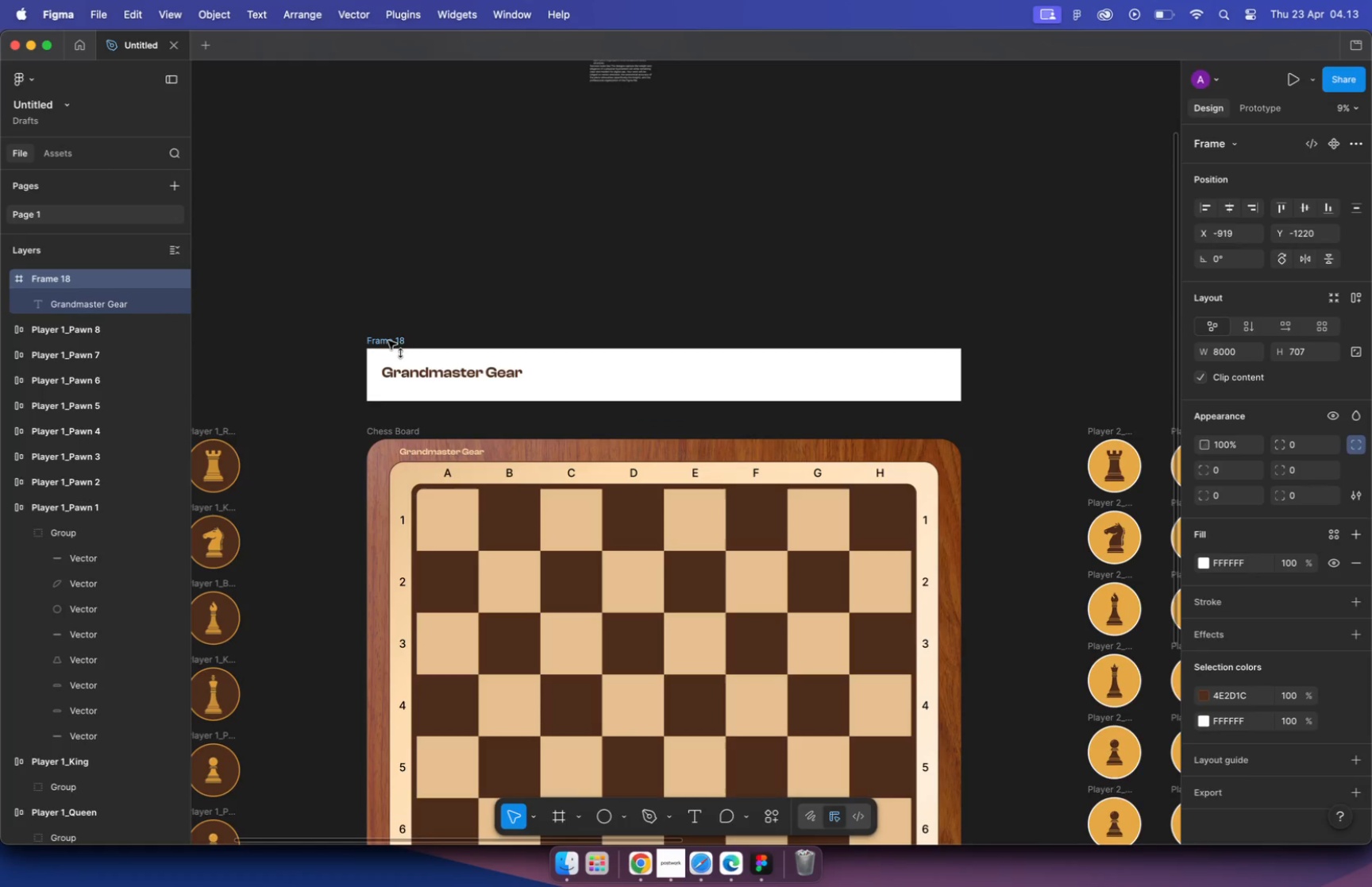 
hold_key(key=ShiftLeft, duration=3.74)
 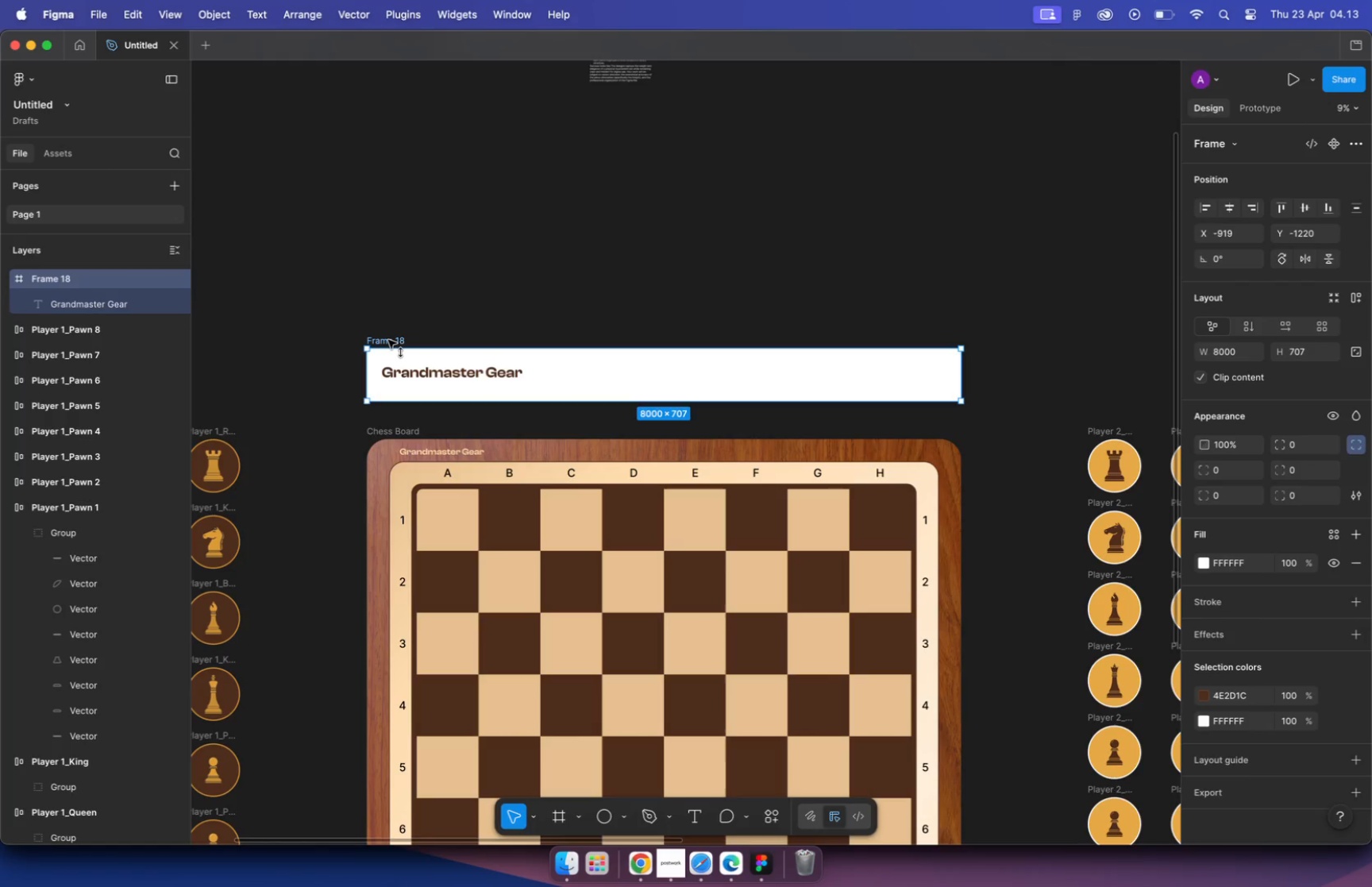 
left_click([647, 231])
 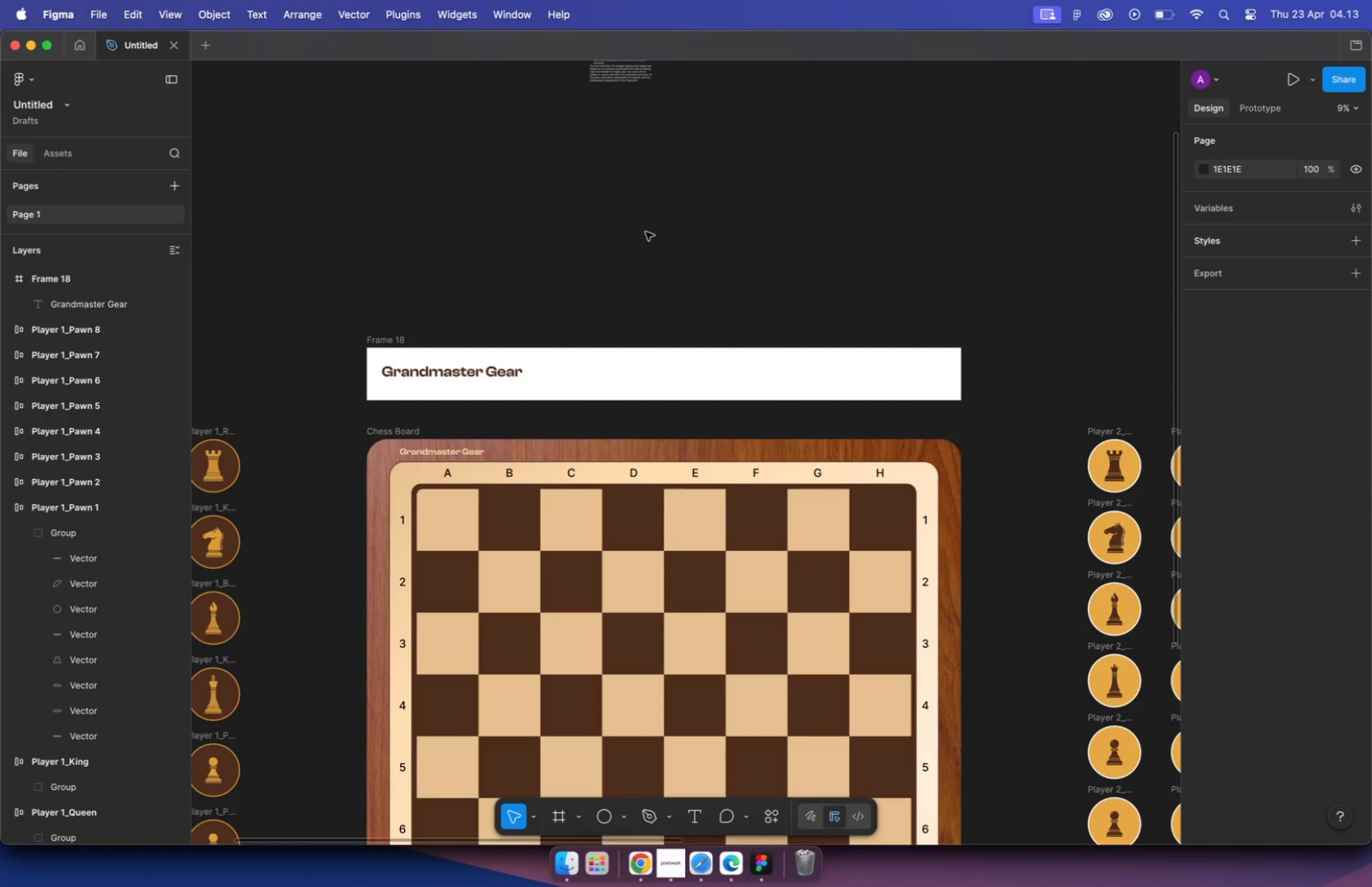 
key(Meta+Z)
 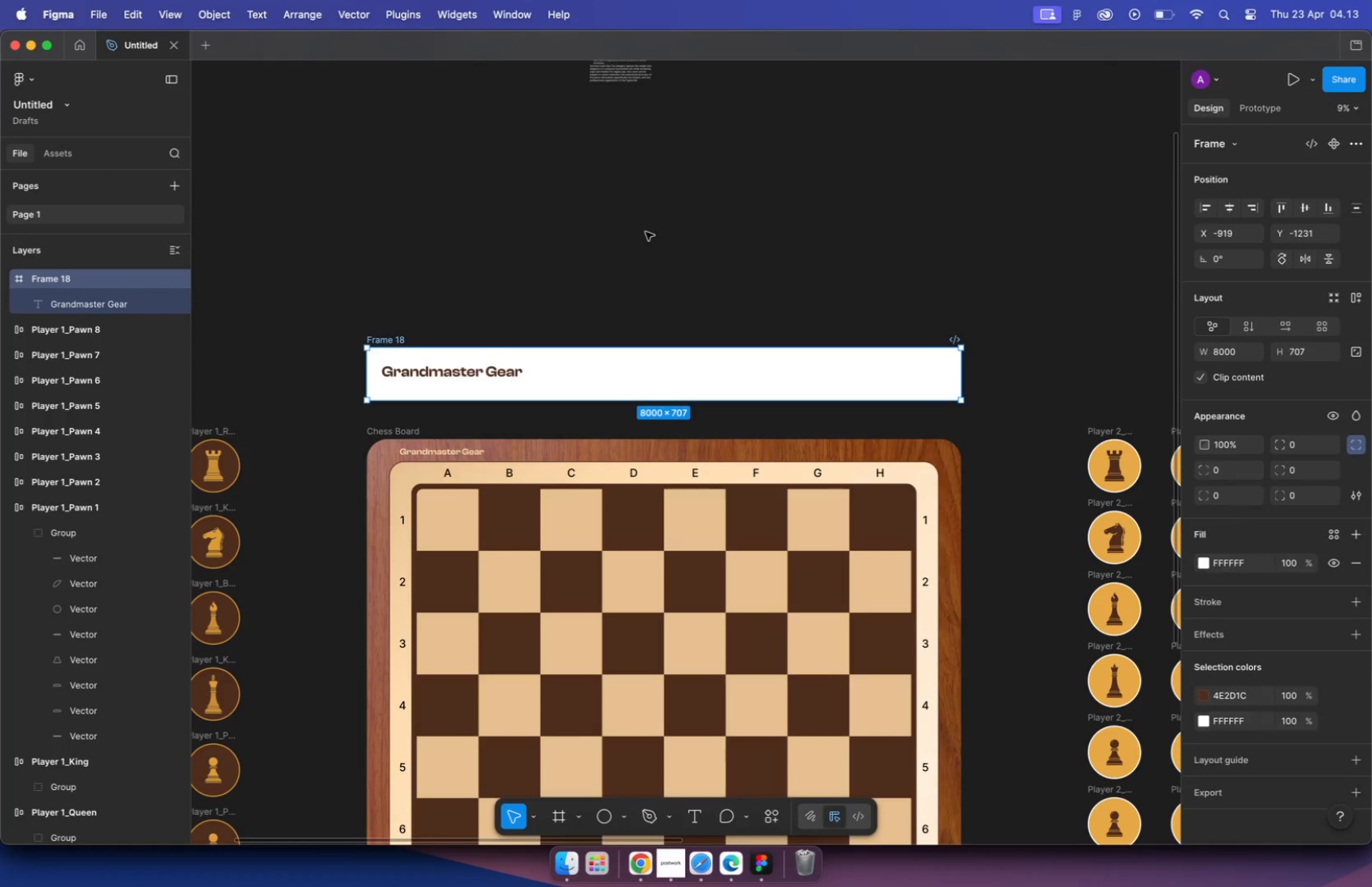 
key(Meta+Z)
 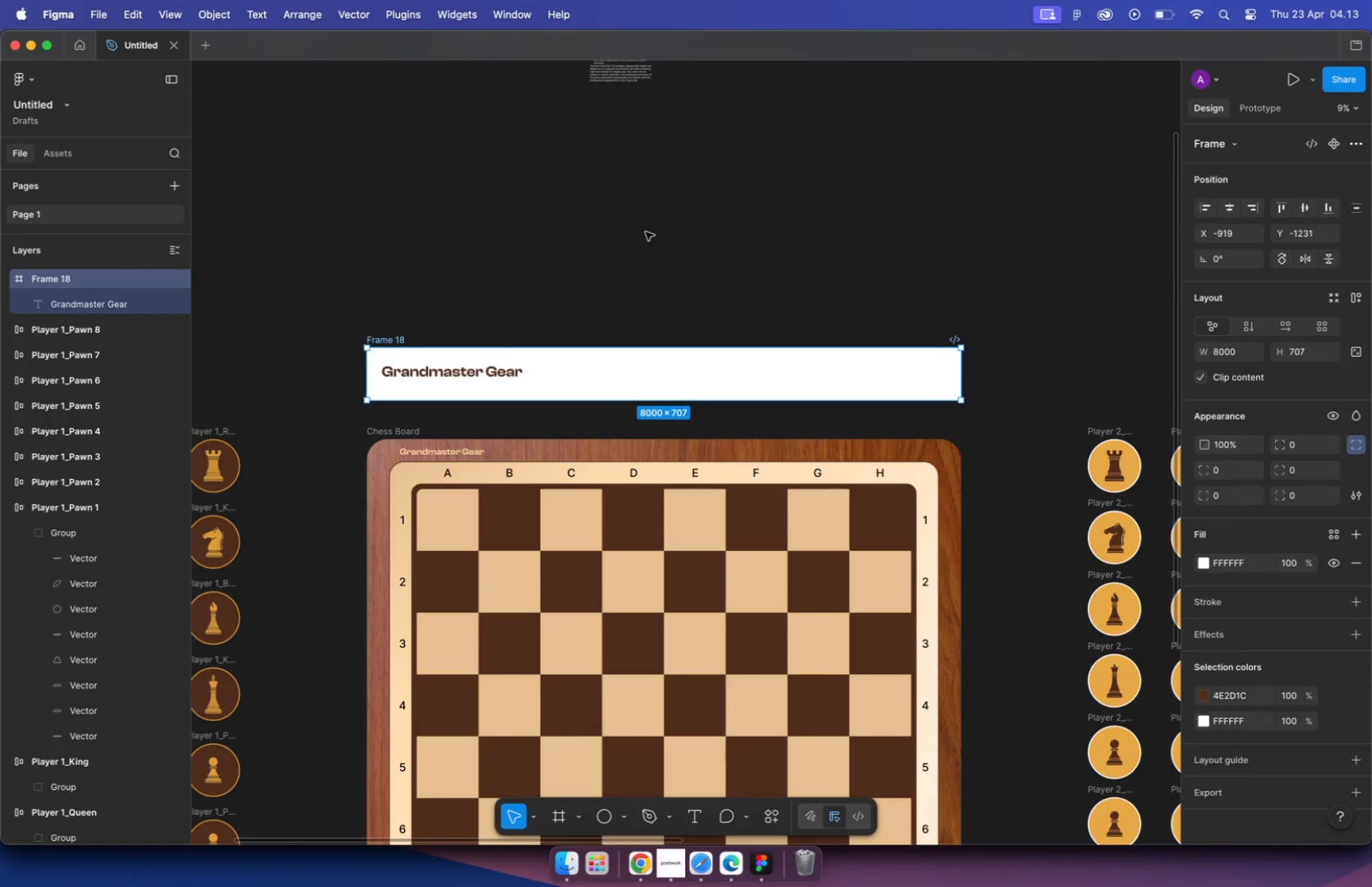 
key(Meta+Z)
 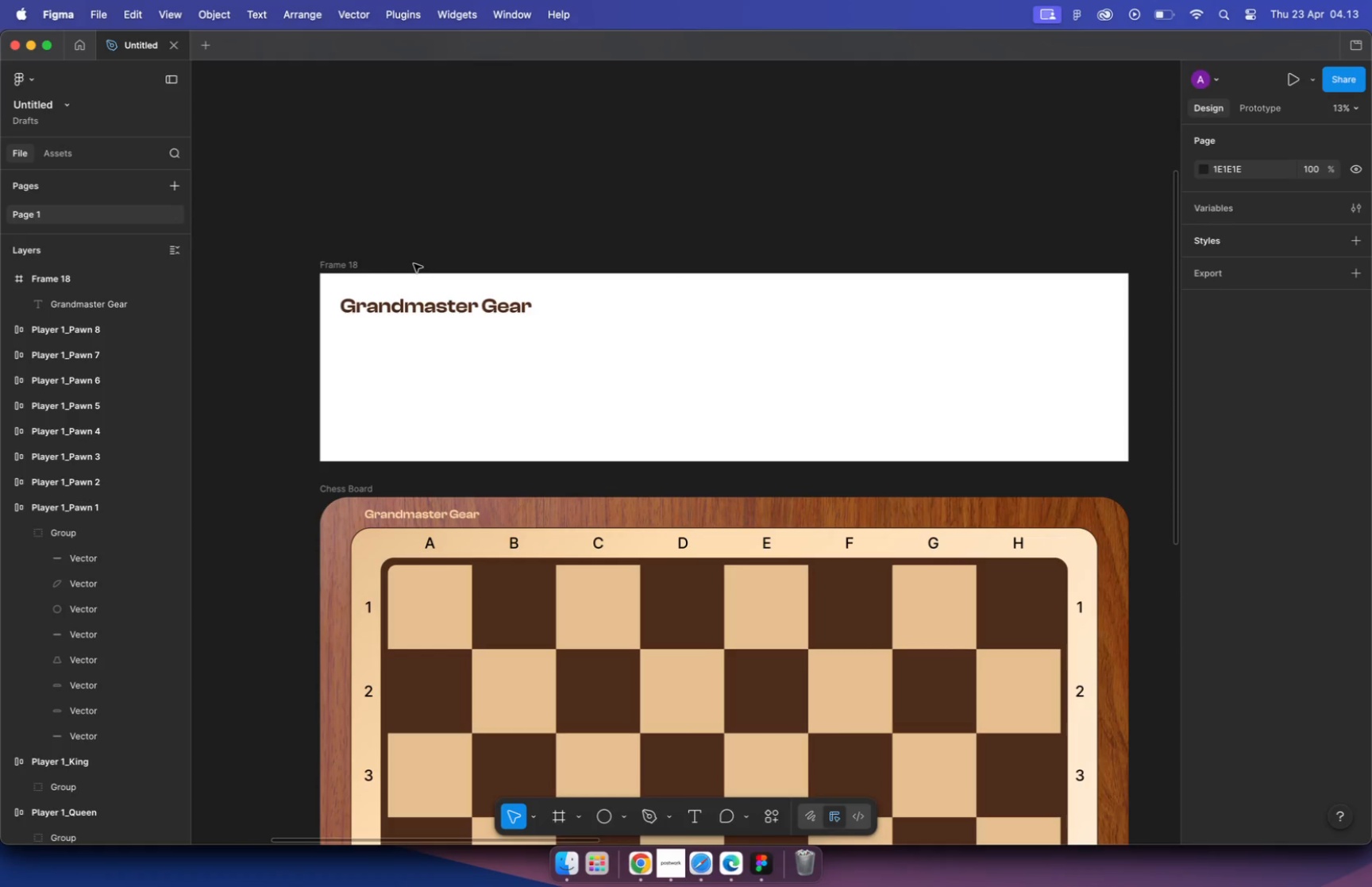 
hold_key(key=CommandLeft, duration=1.76)
scroll: coordinate [499, 282], scroll_direction: up, amount: 6.0
 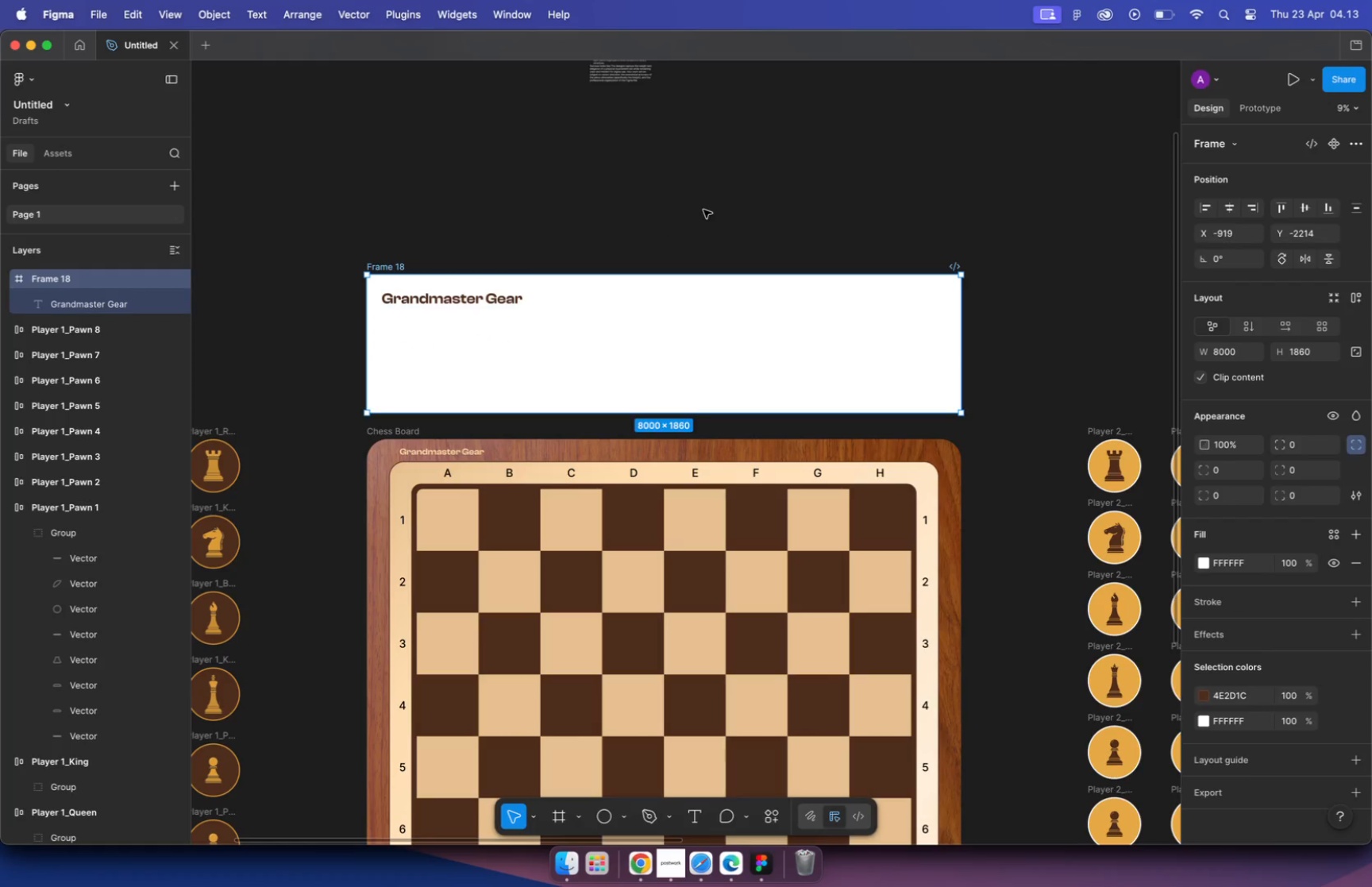 
left_click([345, 489])
 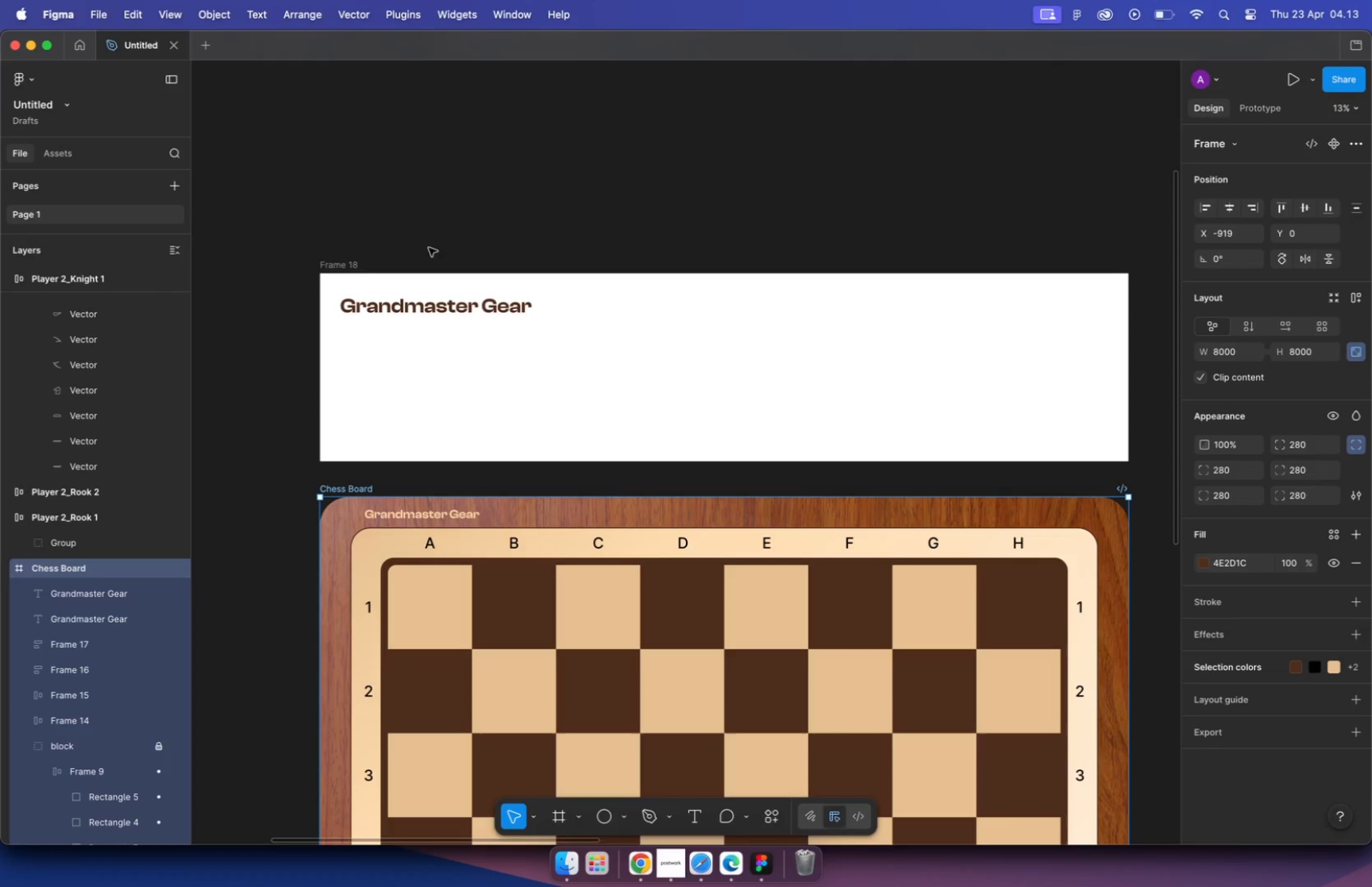 
left_click([337, 264])
 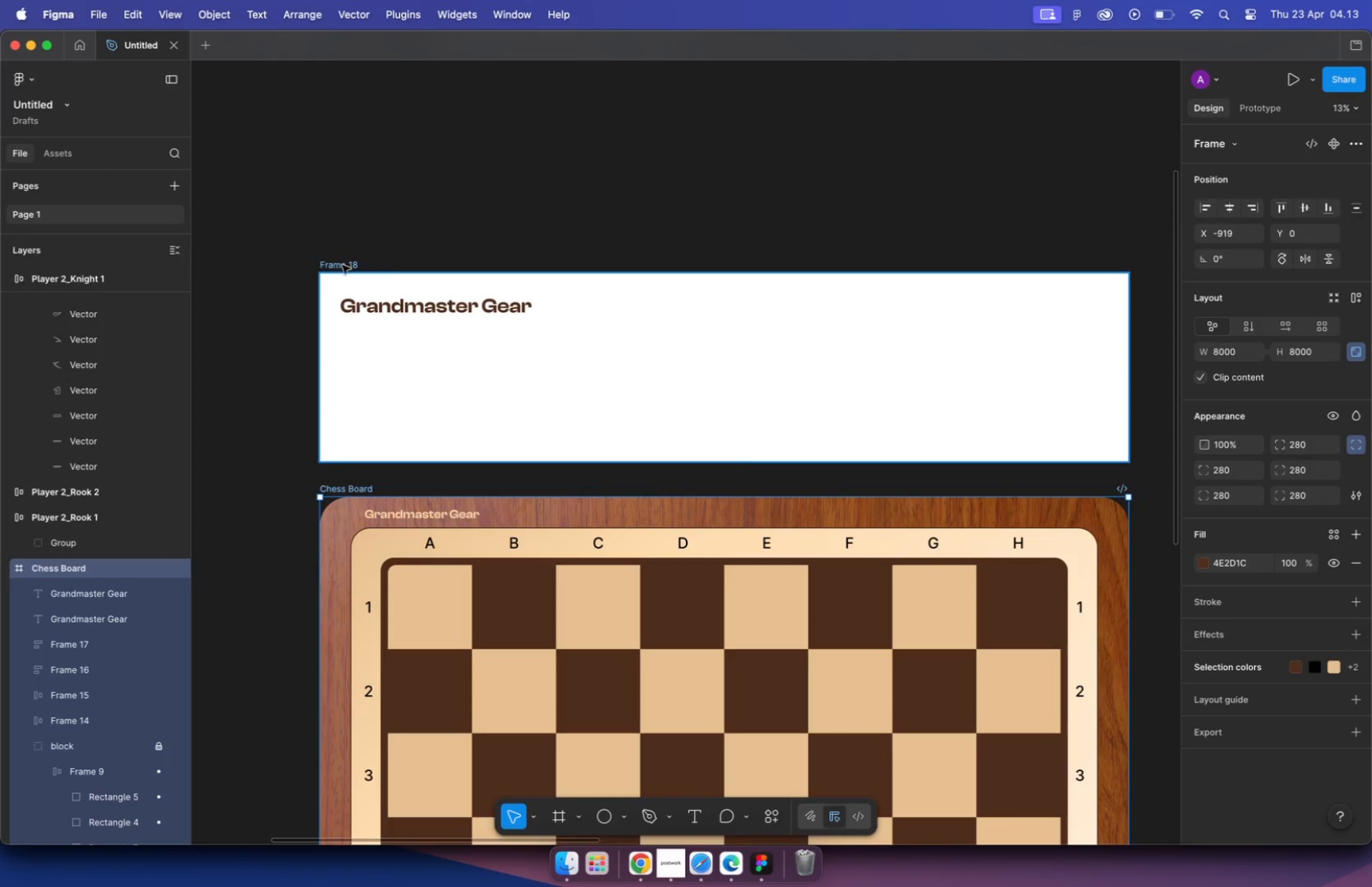 
left_click([1295, 447])
 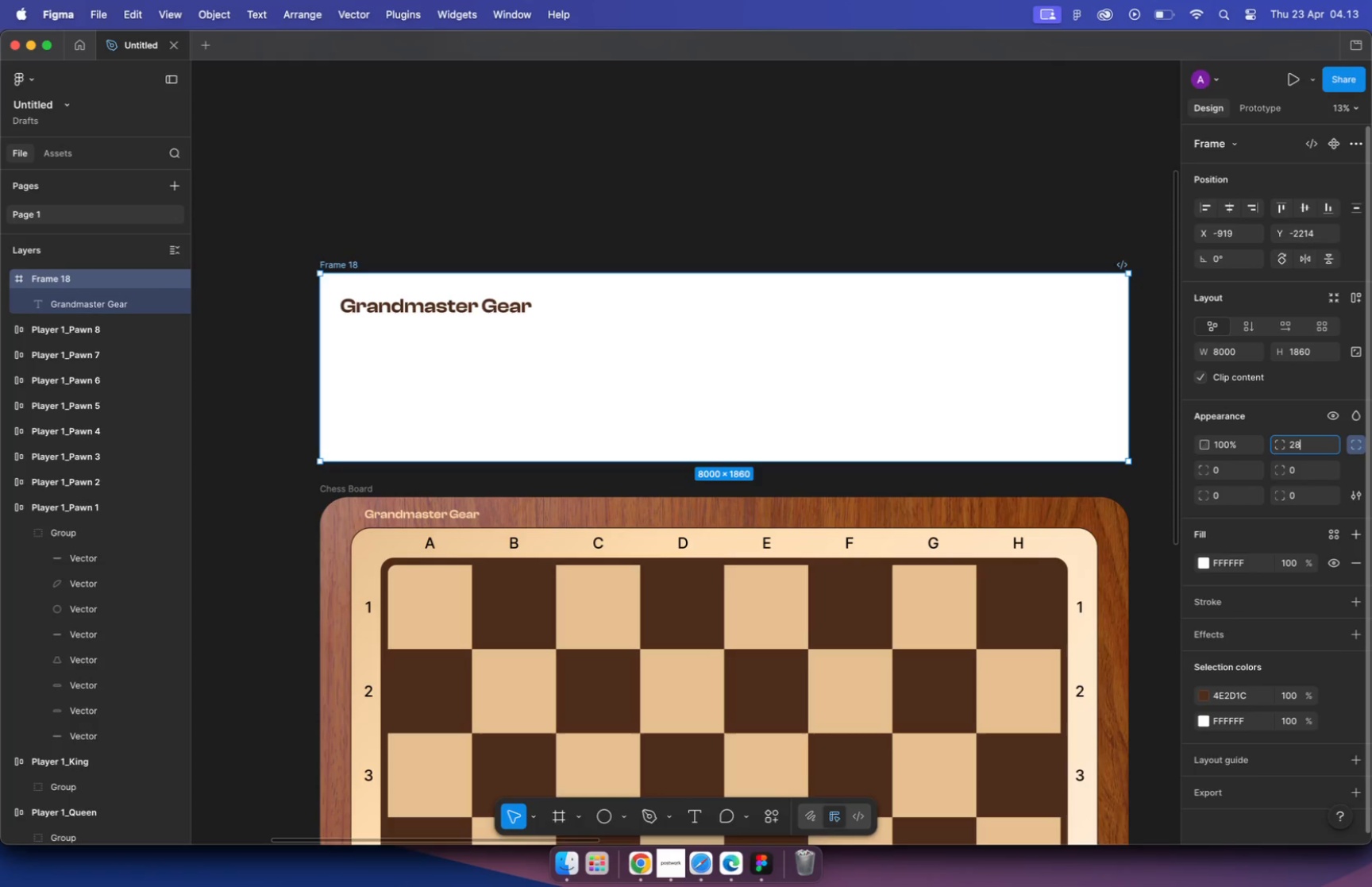 
type(280)
 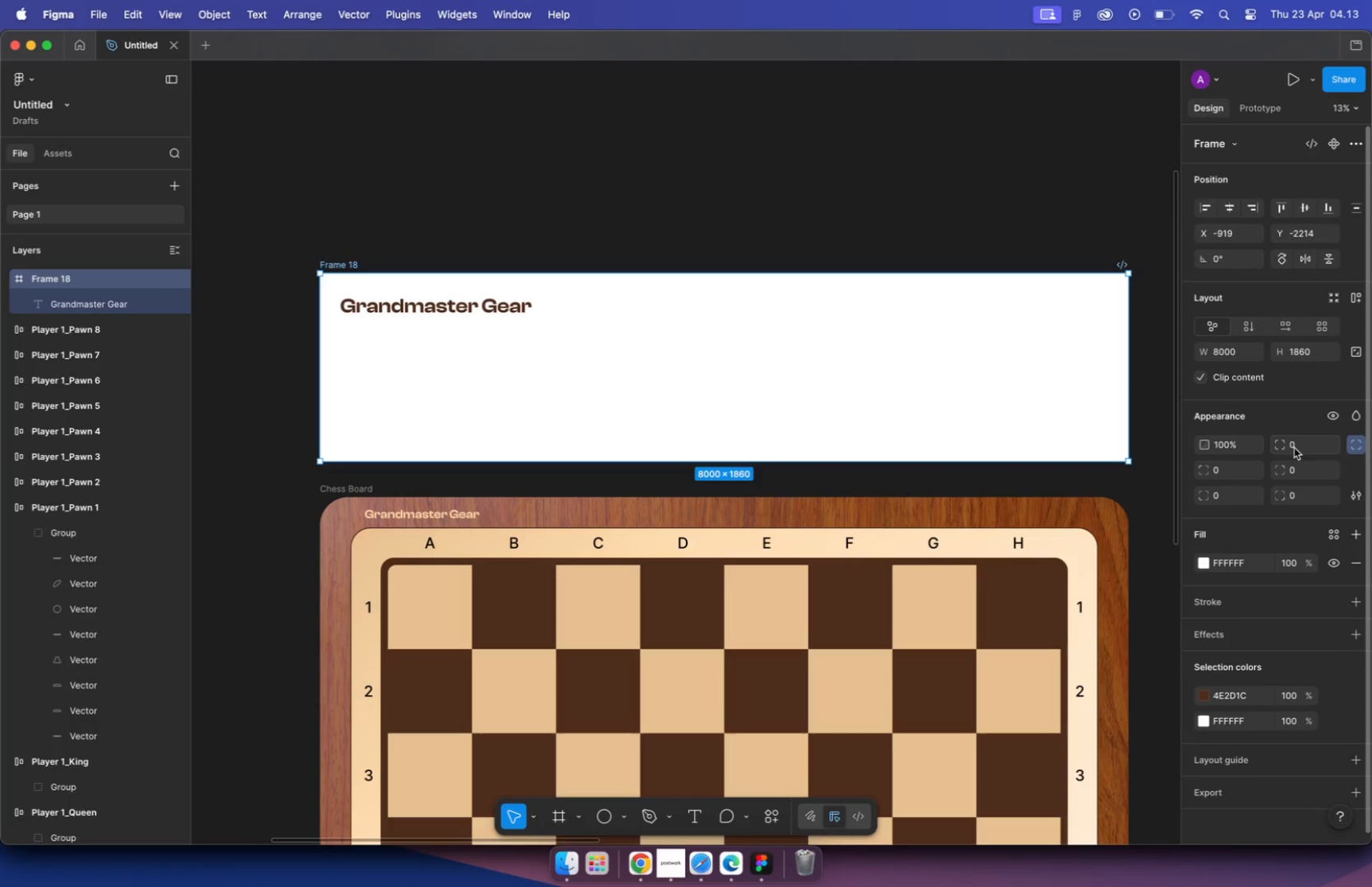 
key(Enter)
 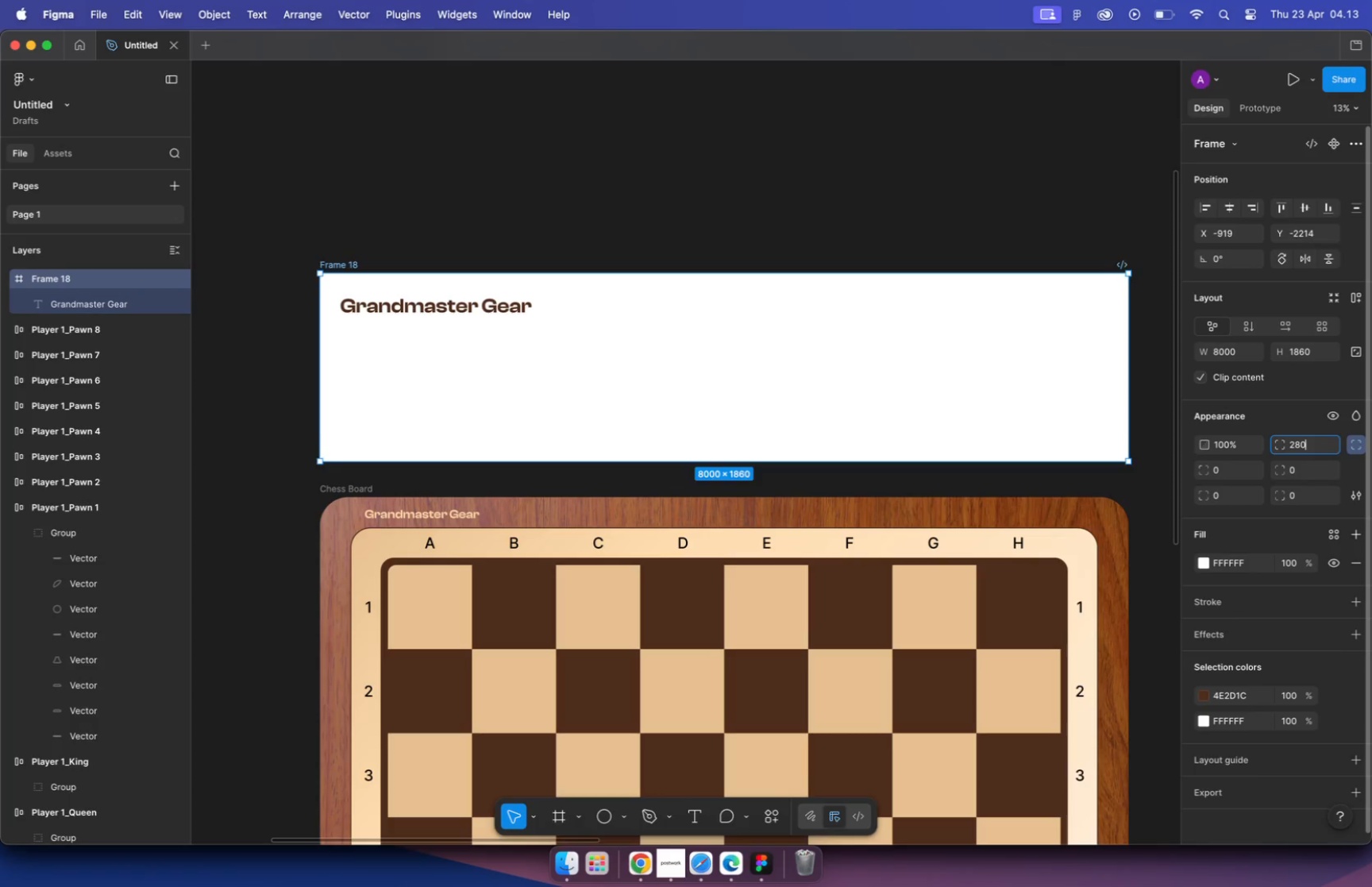 
left_click([758, 276])
 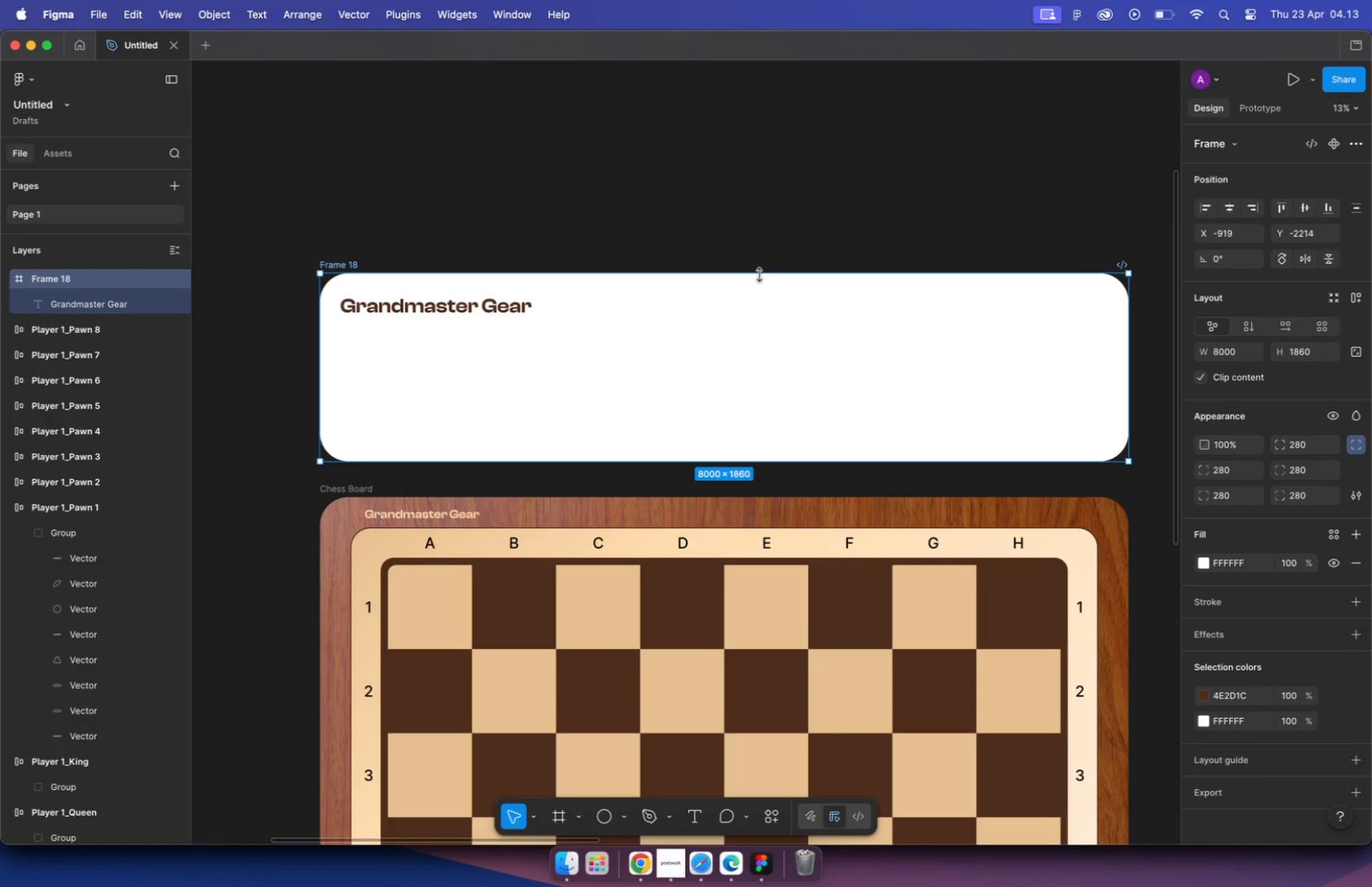 
left_click([775, 256])
 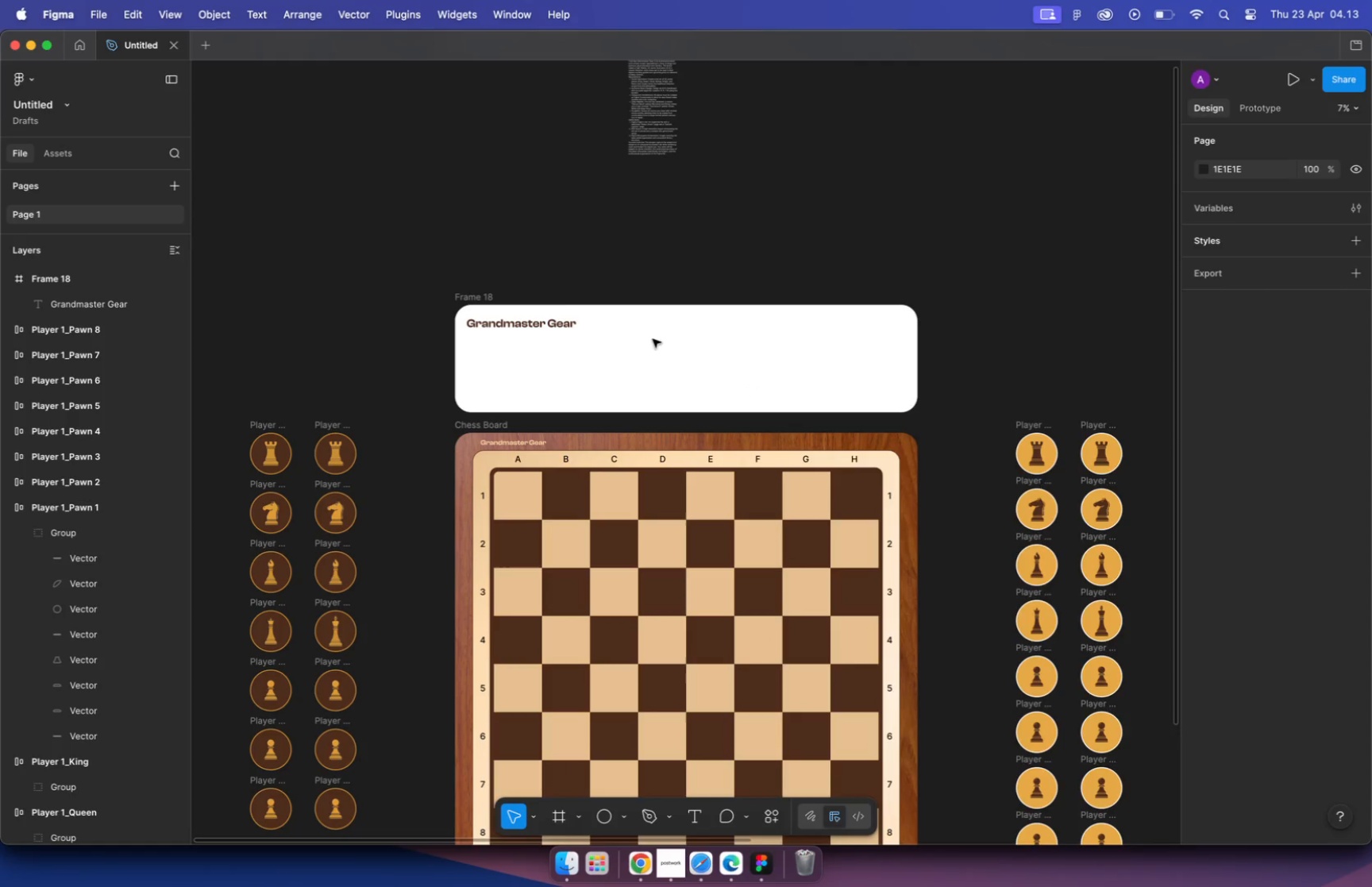 
hold_key(key=CommandLeft, duration=1.13)
scroll: coordinate [662, 349], scroll_direction: down, amount: 9.0
 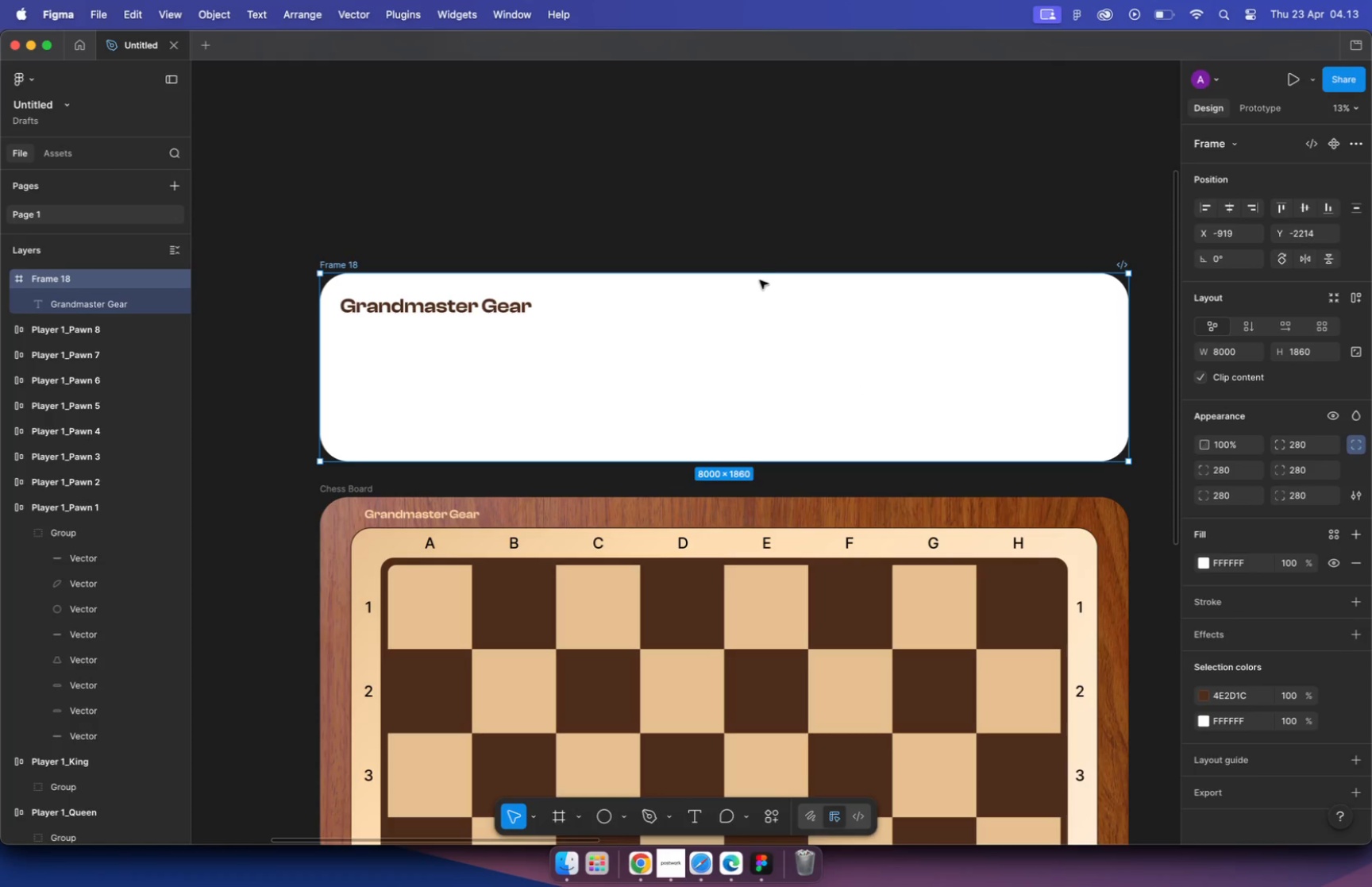 
left_click([487, 295])
 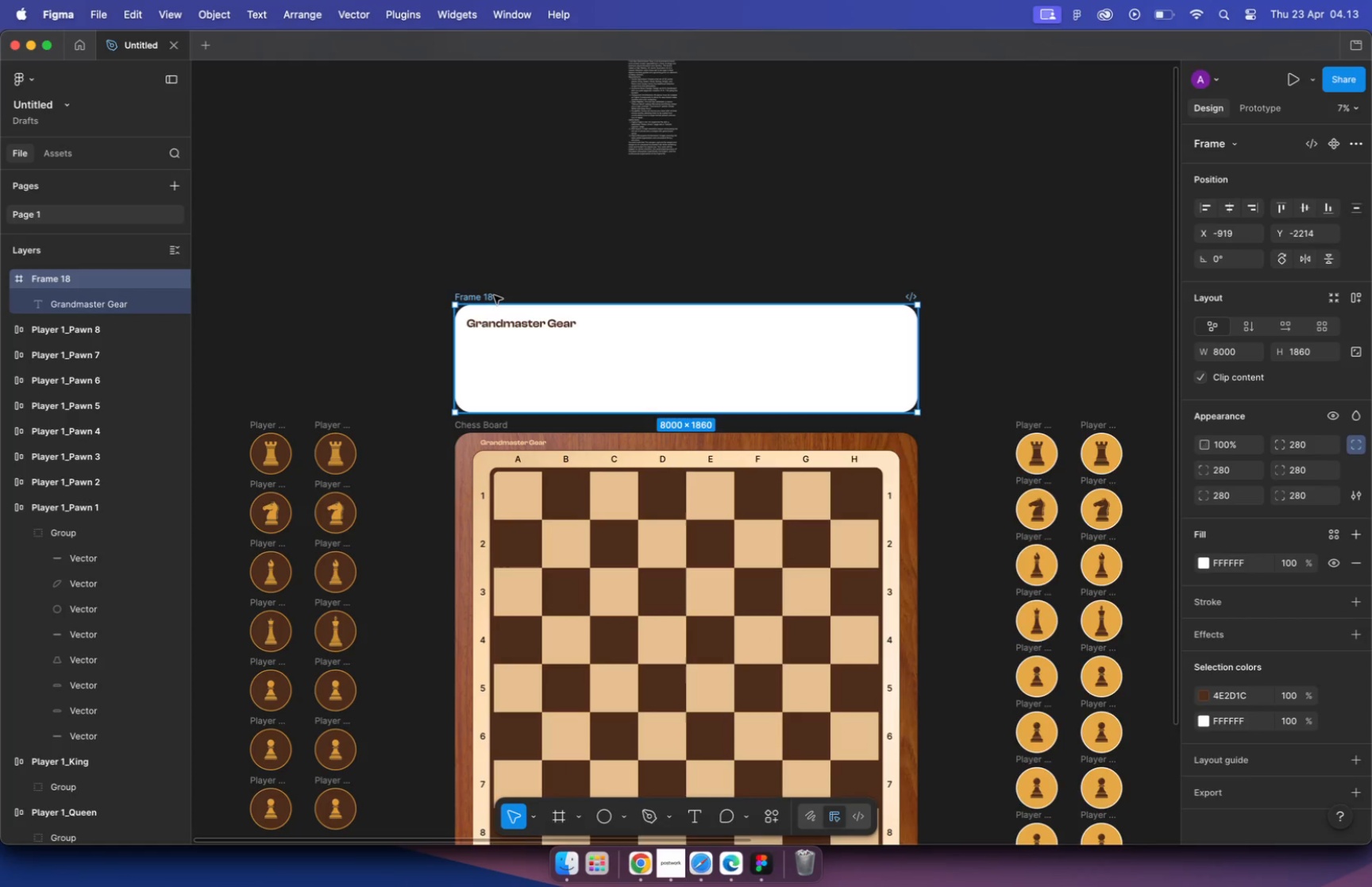 
key(I)
 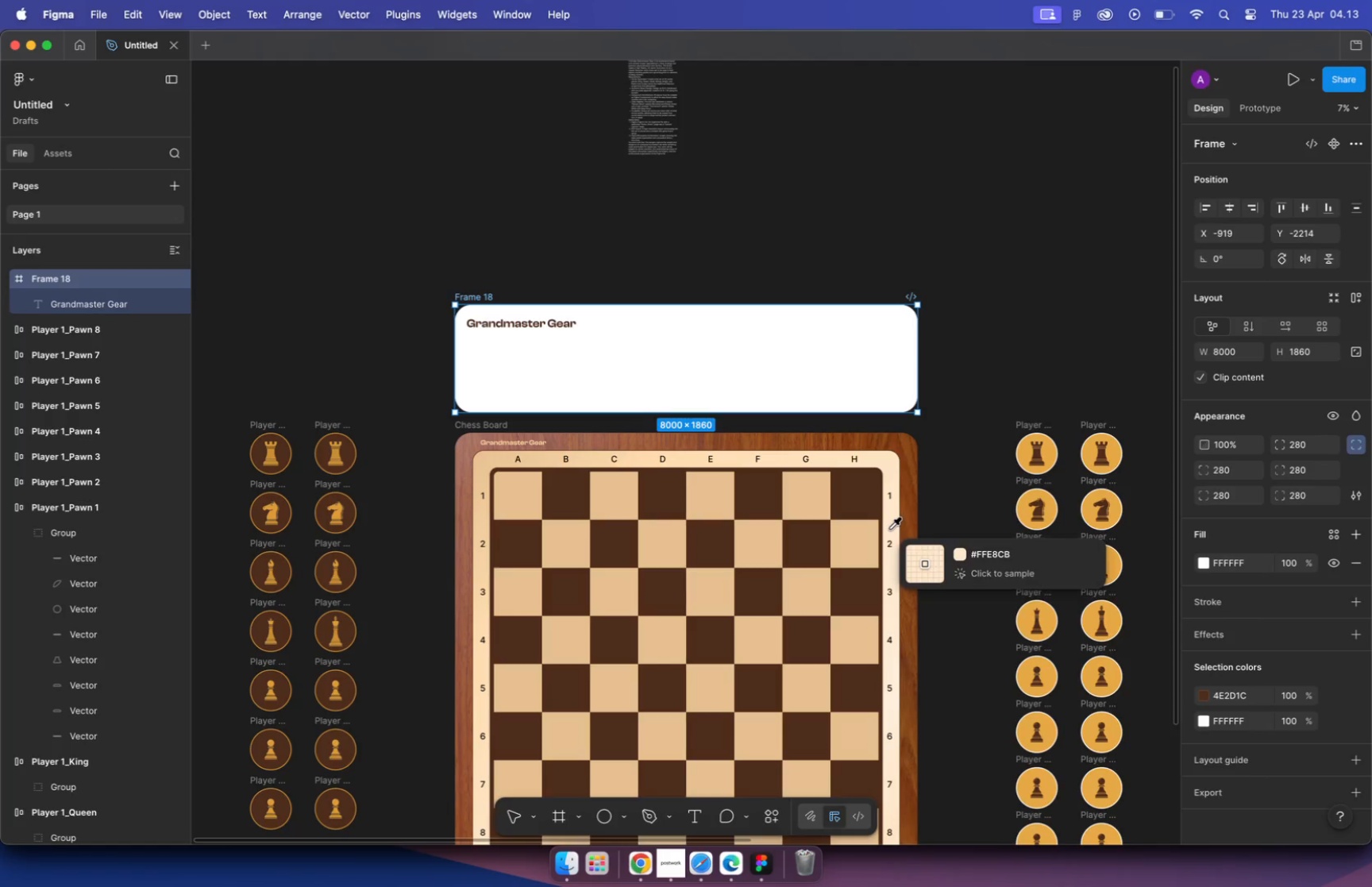 
wait(5.59)
 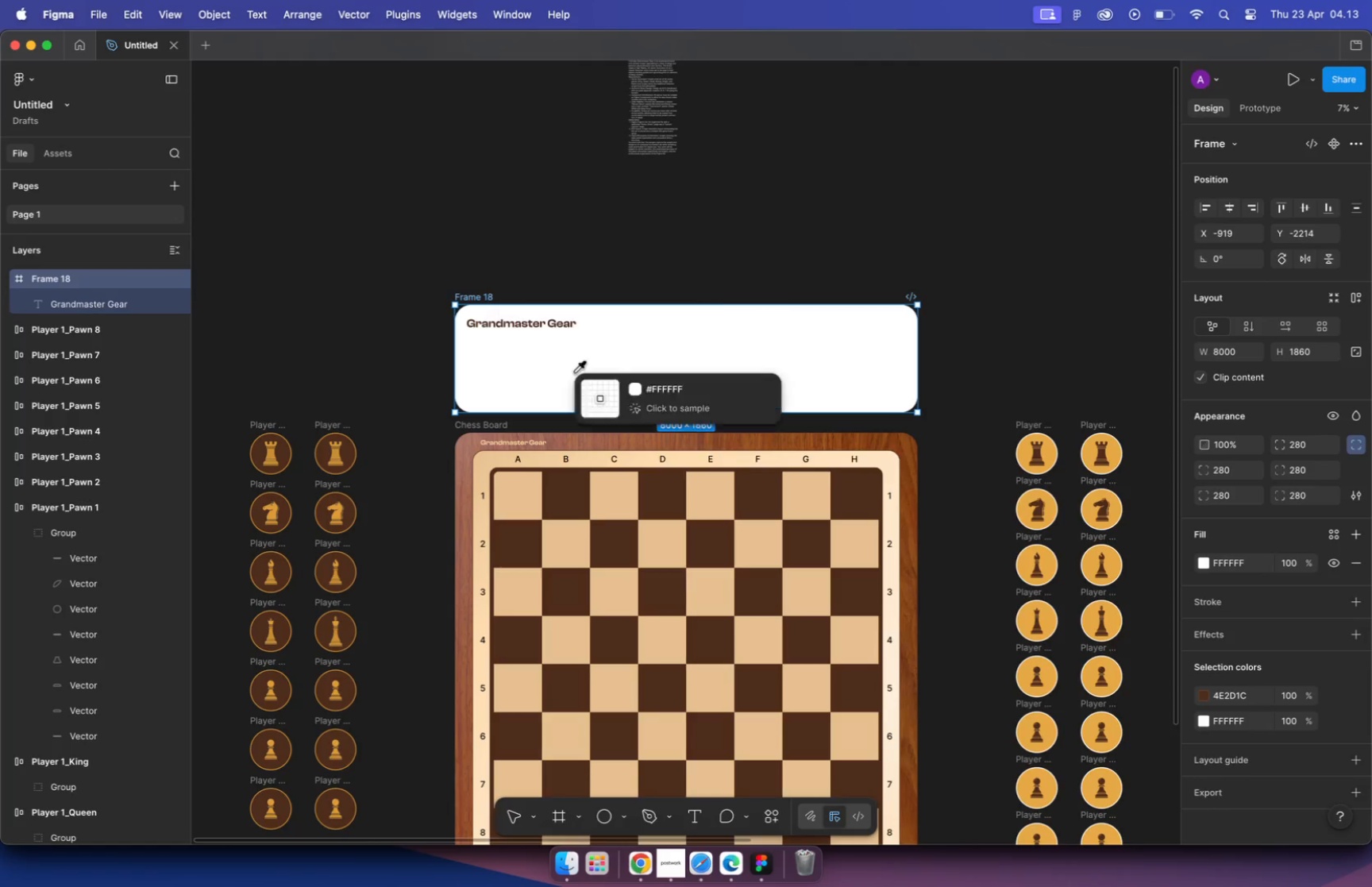 
left_click_drag(start_coordinate=[1035, 500], to_coordinate=[1011, 495])
 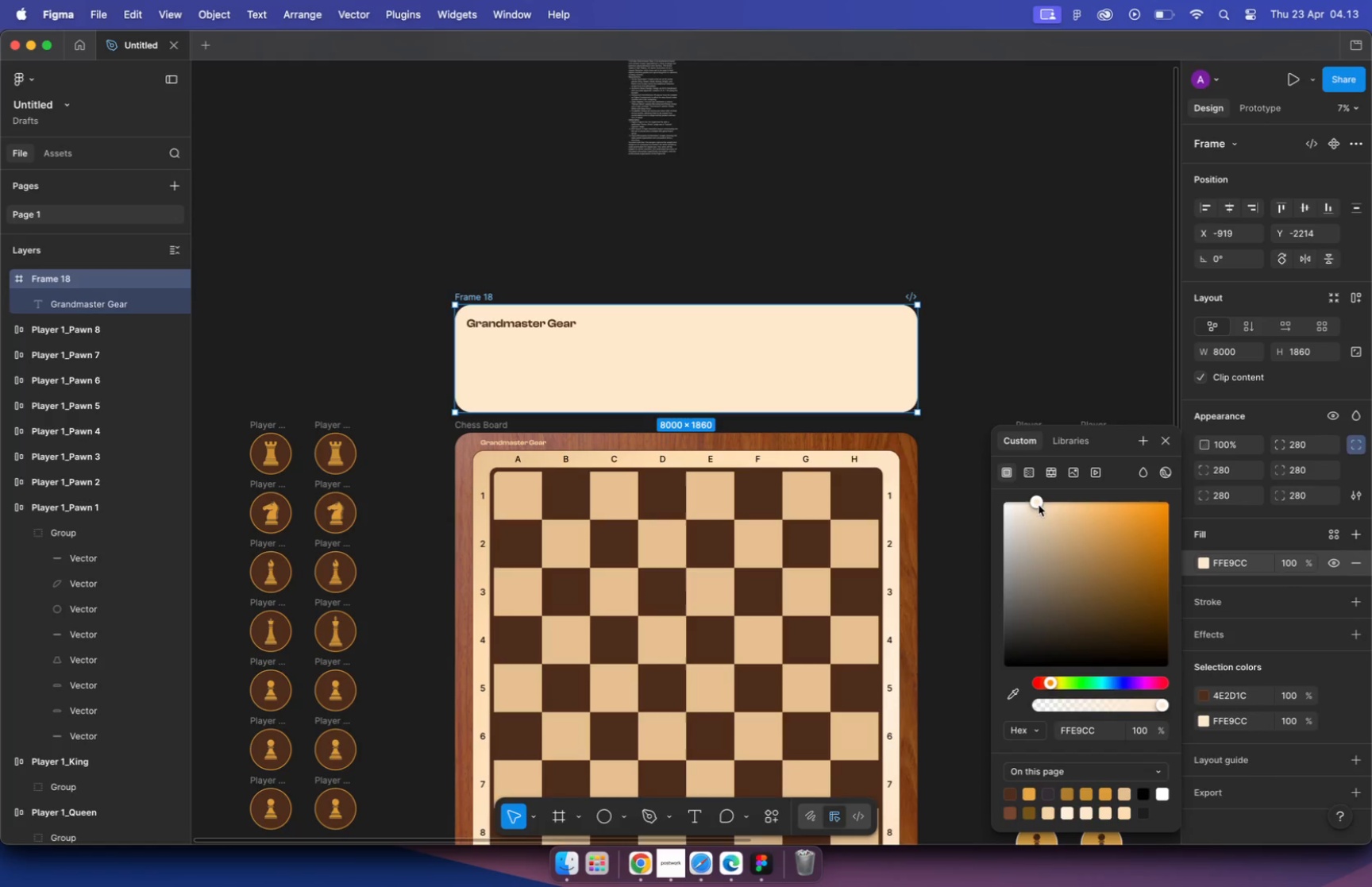 
hold_key(key=CommandLeft, duration=0.39)
scroll: coordinate [721, 362], scroll_direction: up, amount: 9.0
 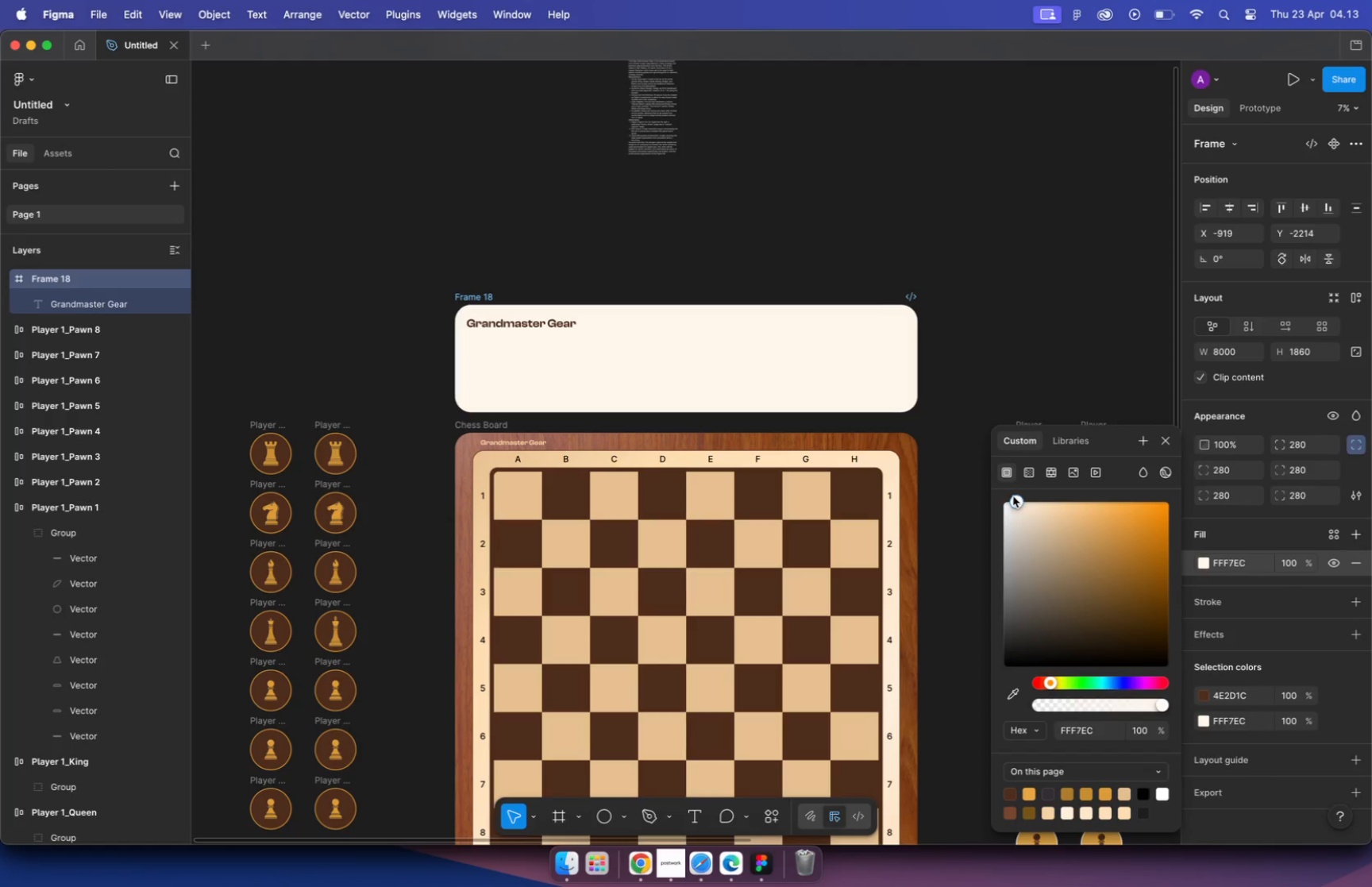 
left_click([341, 287])
 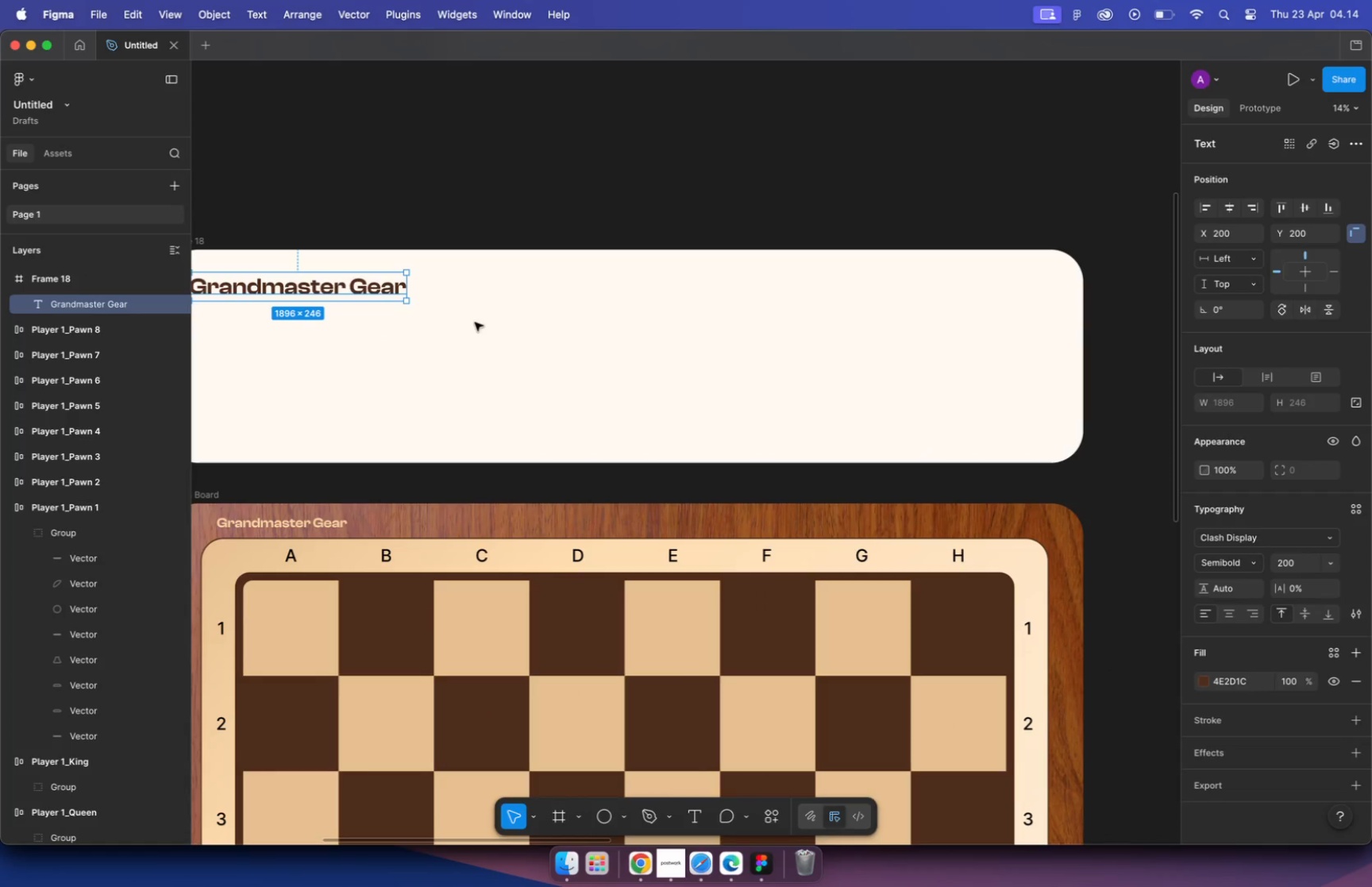 
key(Meta+CommandLeft)
 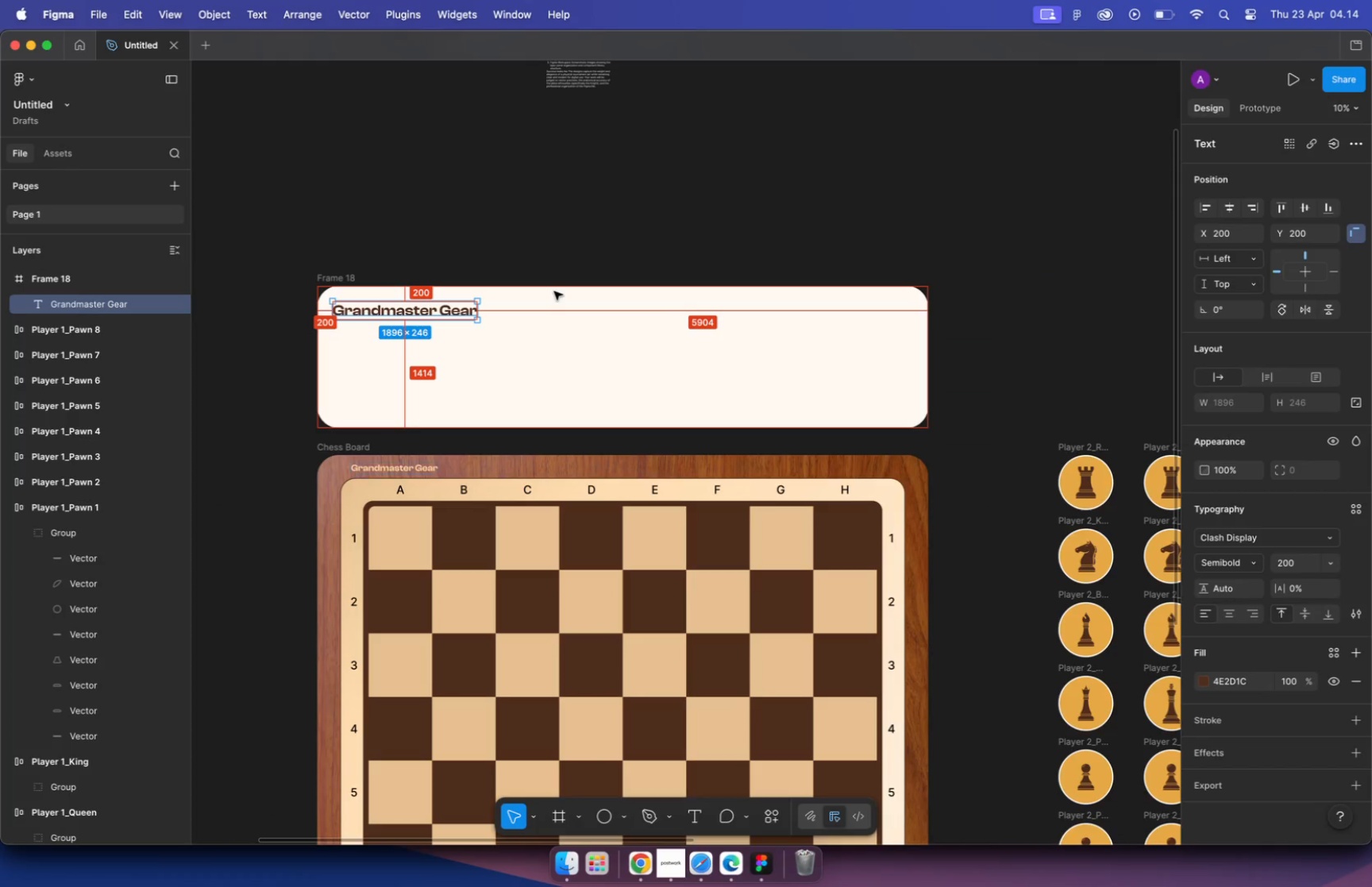 
scroll: coordinate [619, 357], scroll_direction: down, amount: 4.0
 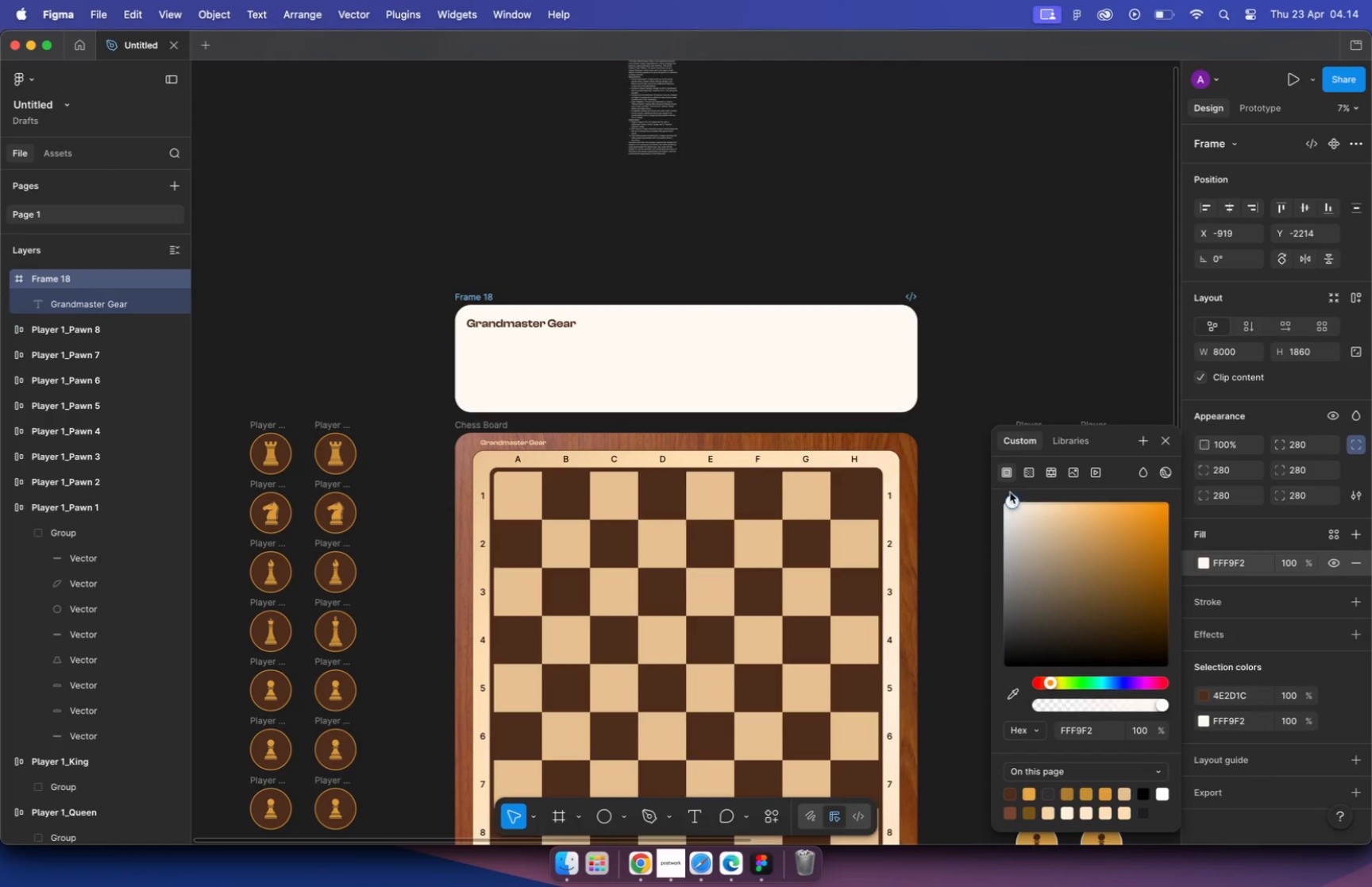 
key(Alt+Shift+ArrowDown)
 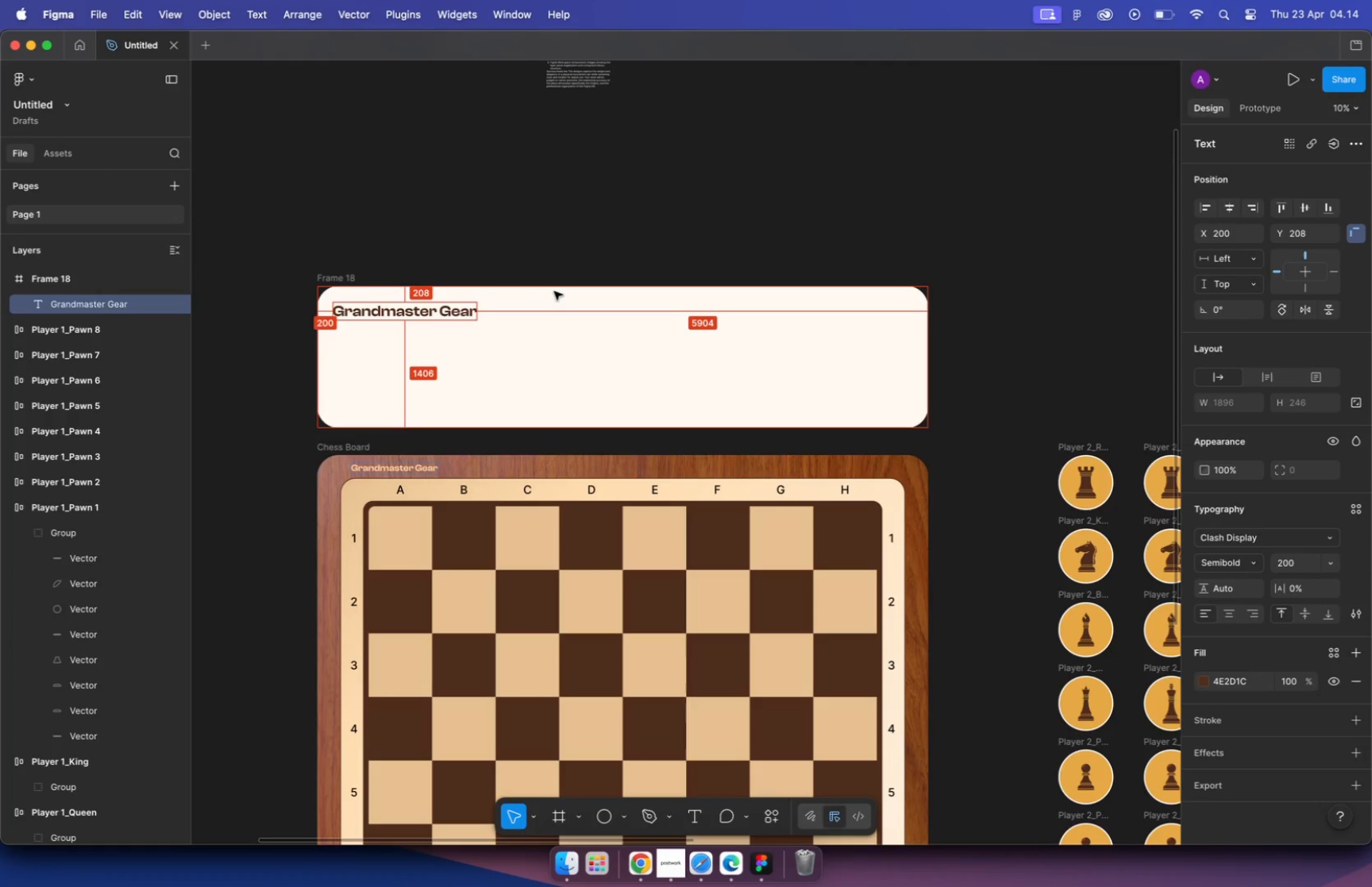 
key(Alt+Shift+ArrowDown)
 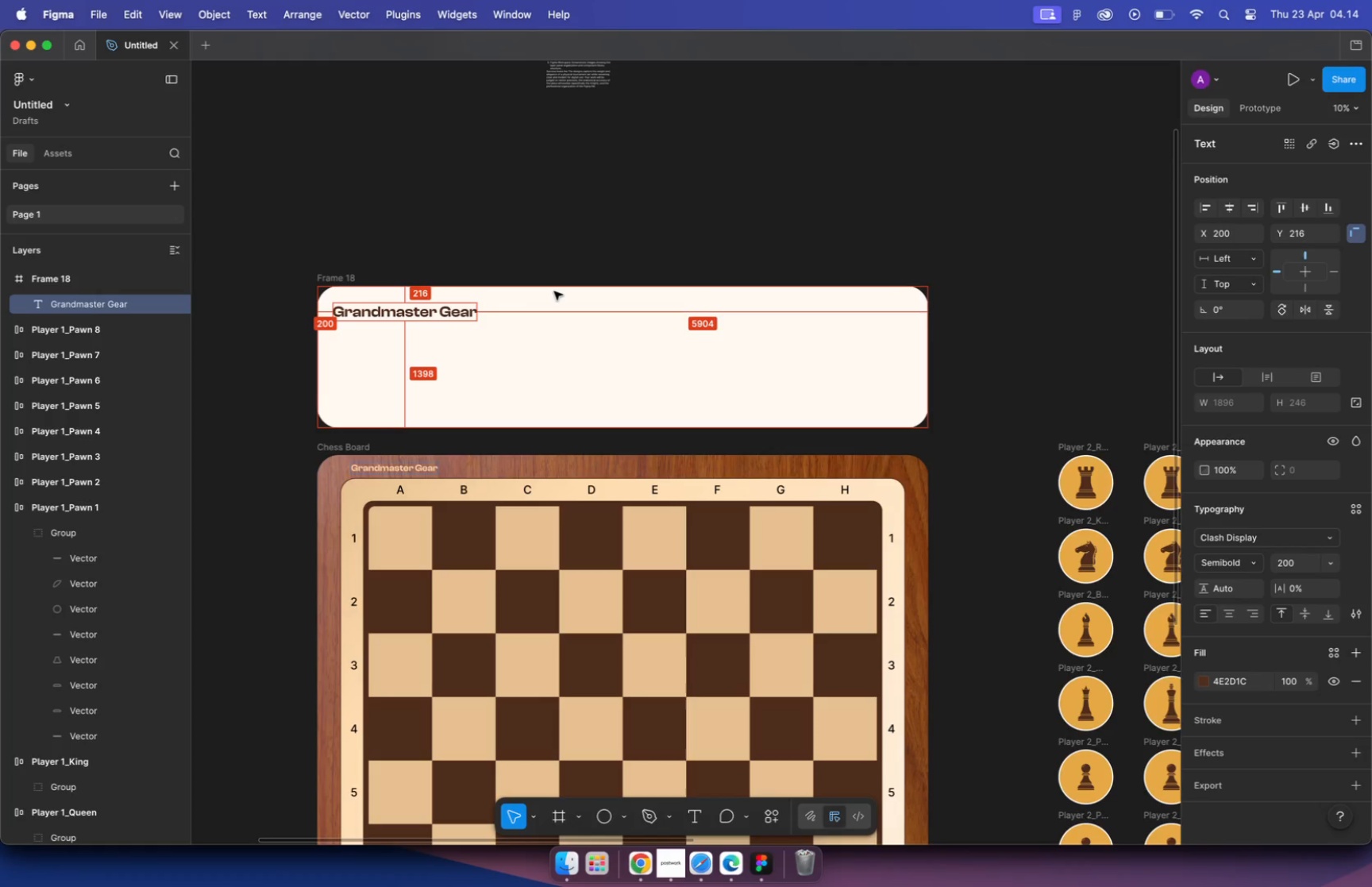 
key(Alt+Shift+ArrowDown)
 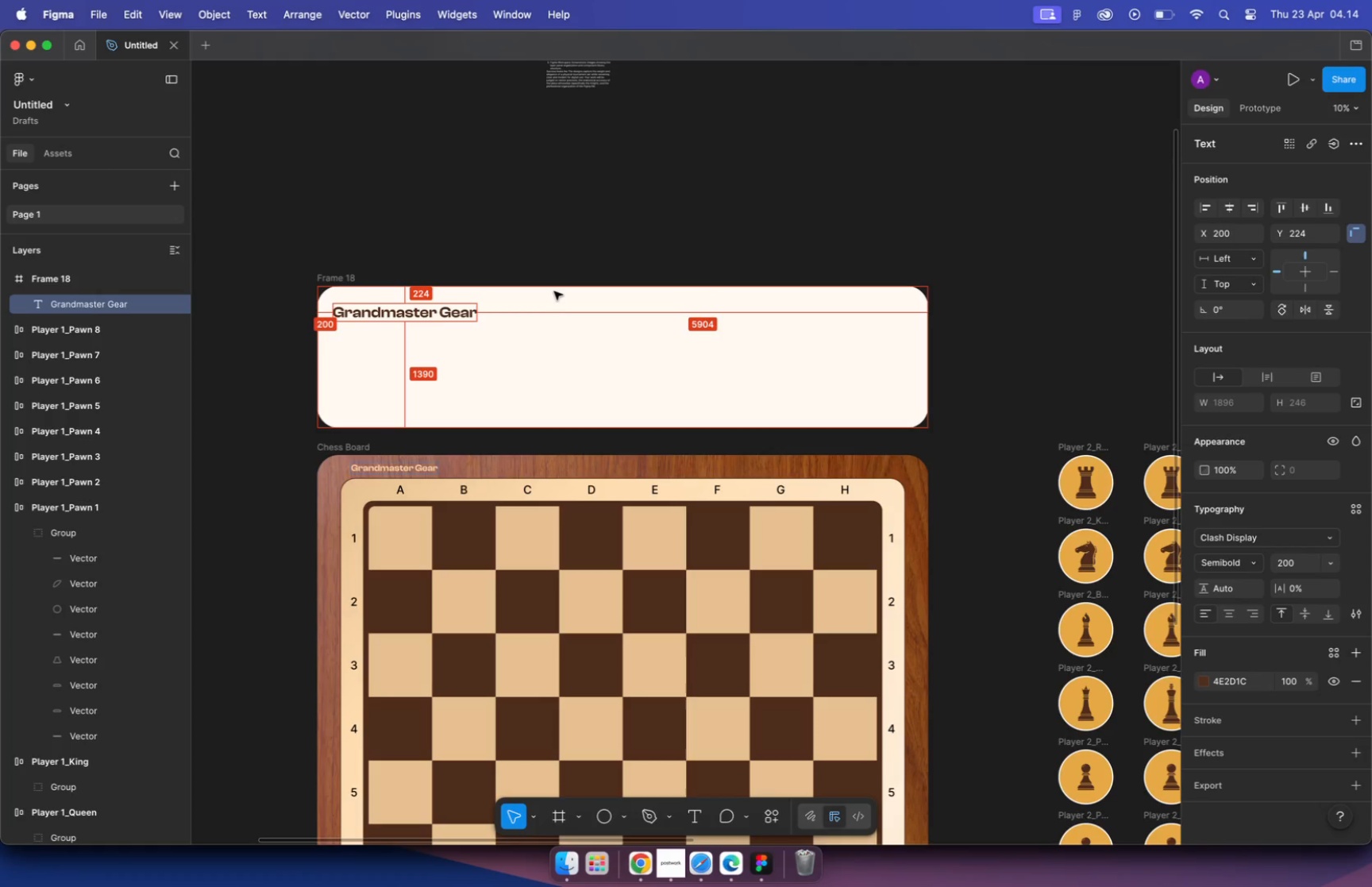 
key(Alt+Shift+ArrowDown)
 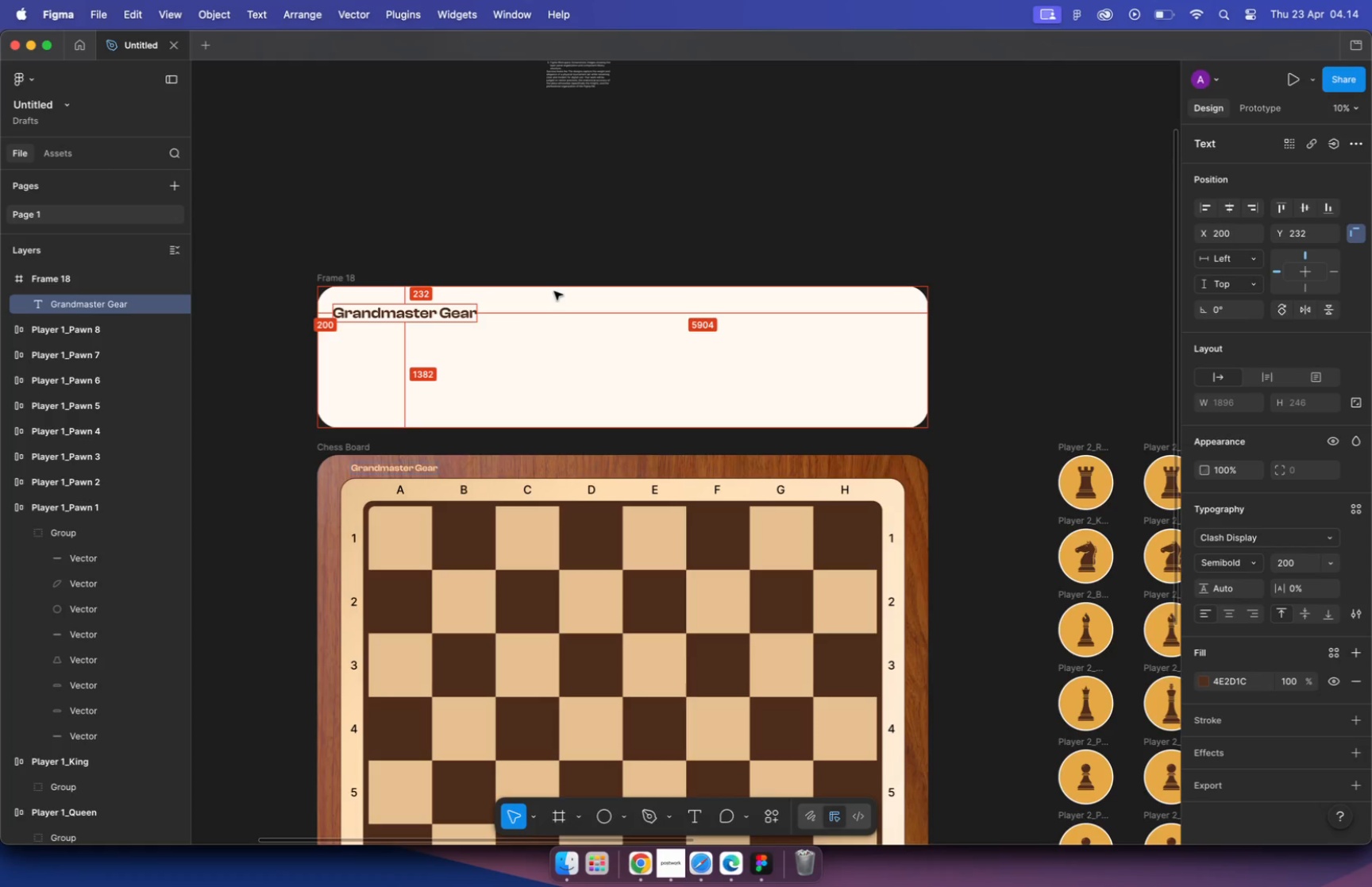 
key(Alt+Shift+ArrowRight)
 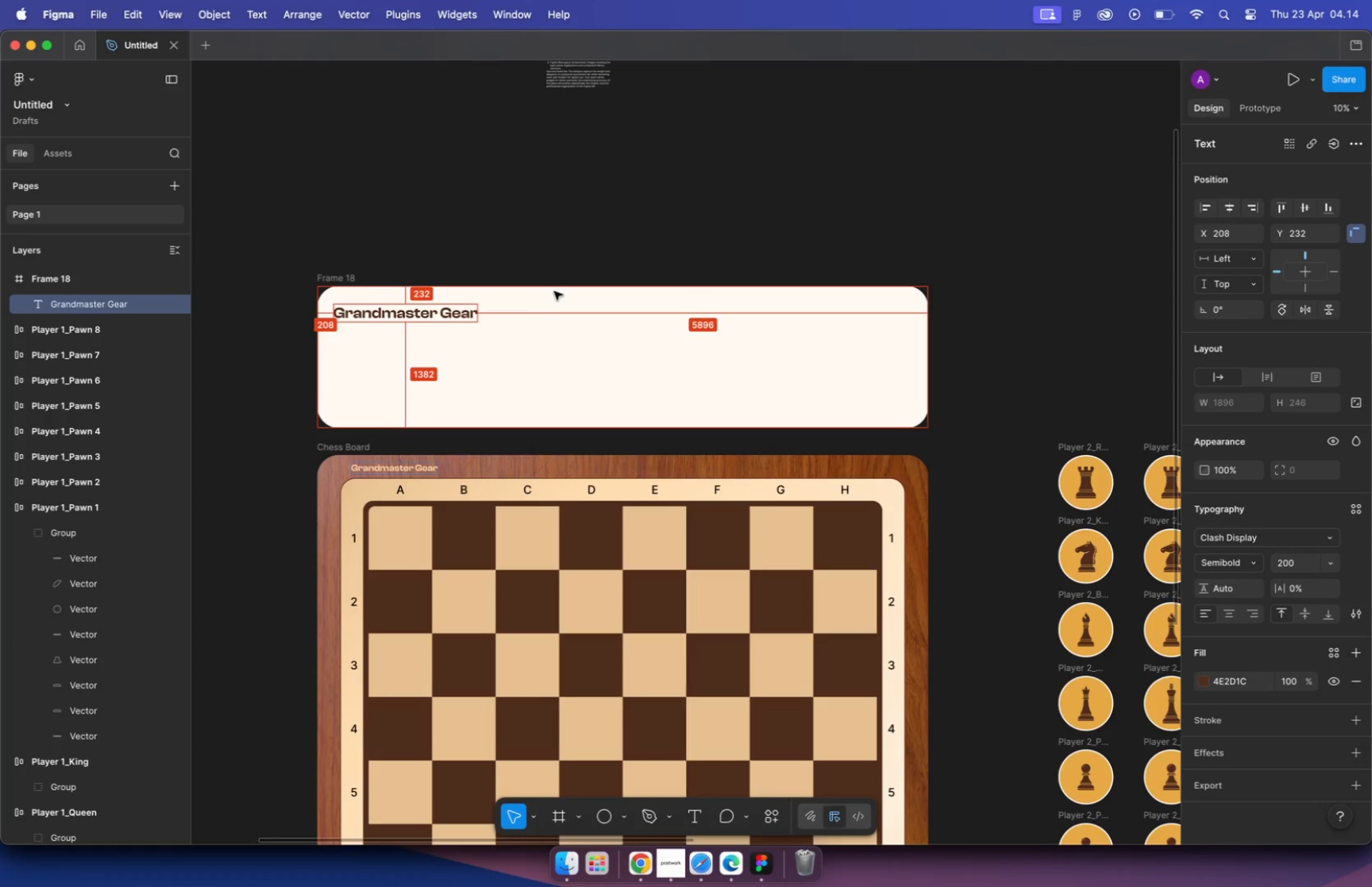 
key(Alt+Shift+ArrowRight)
 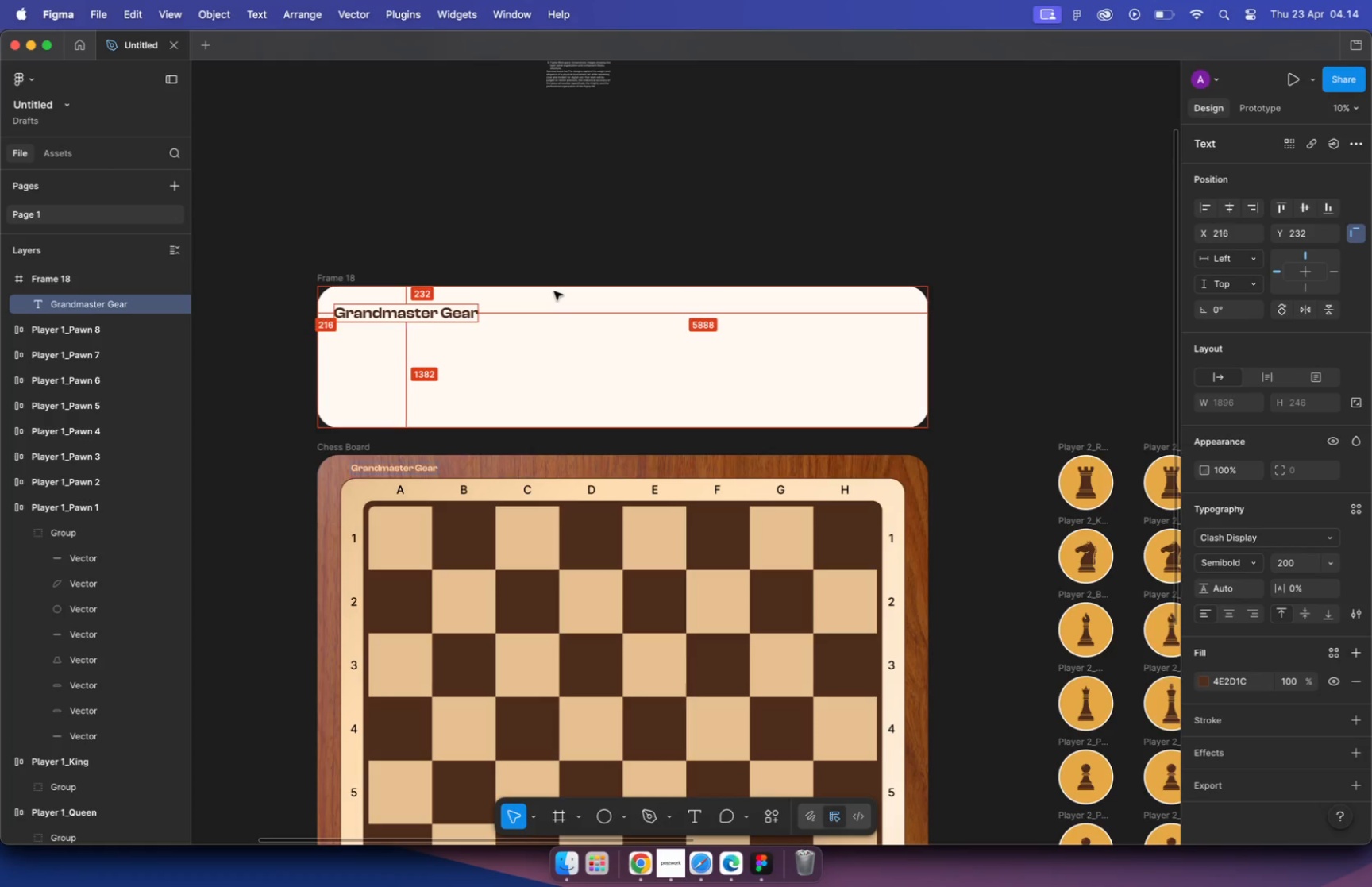 
key(Alt+Shift+ArrowRight)
 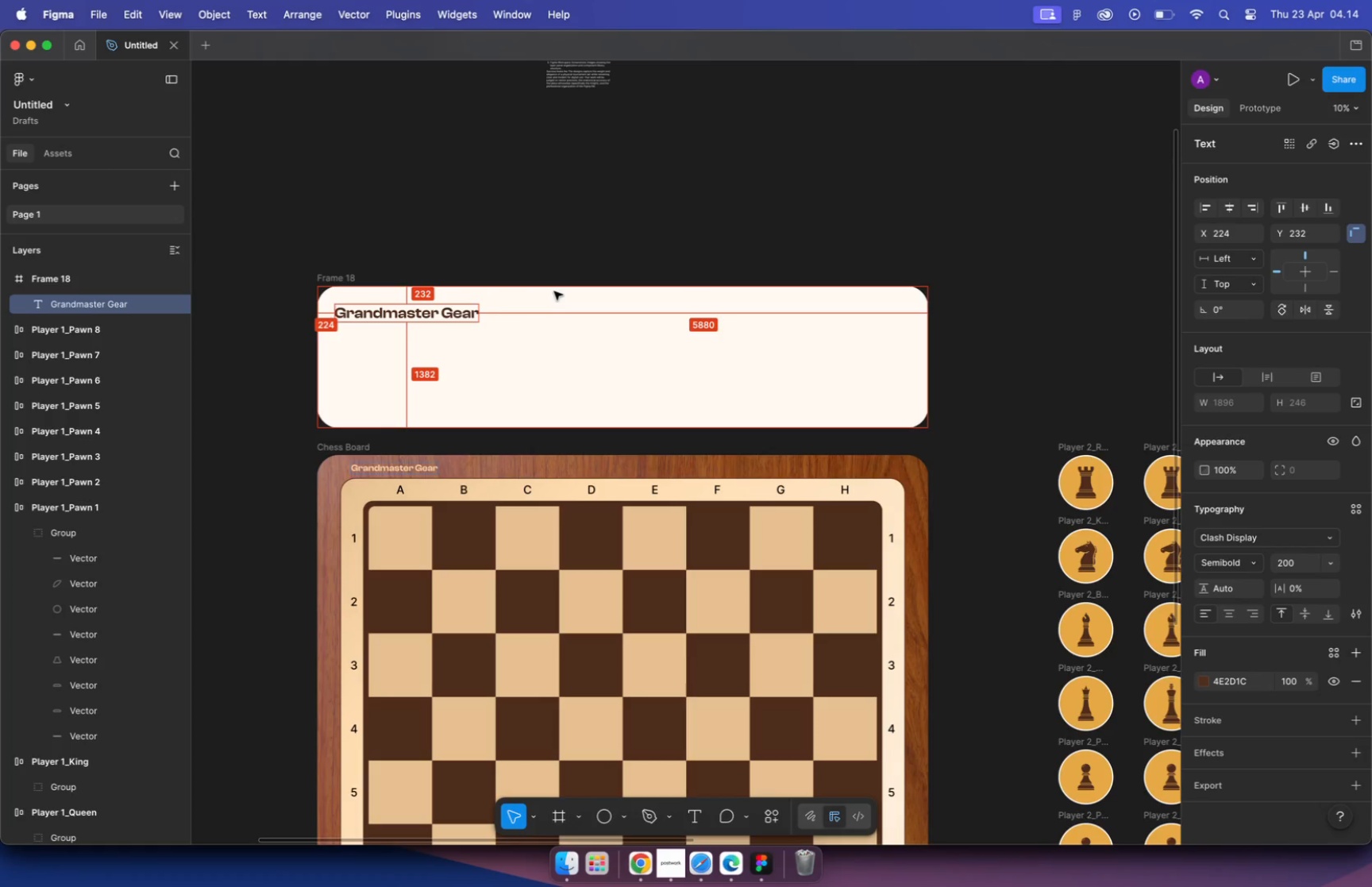 
key(Alt+Shift+ArrowRight)
 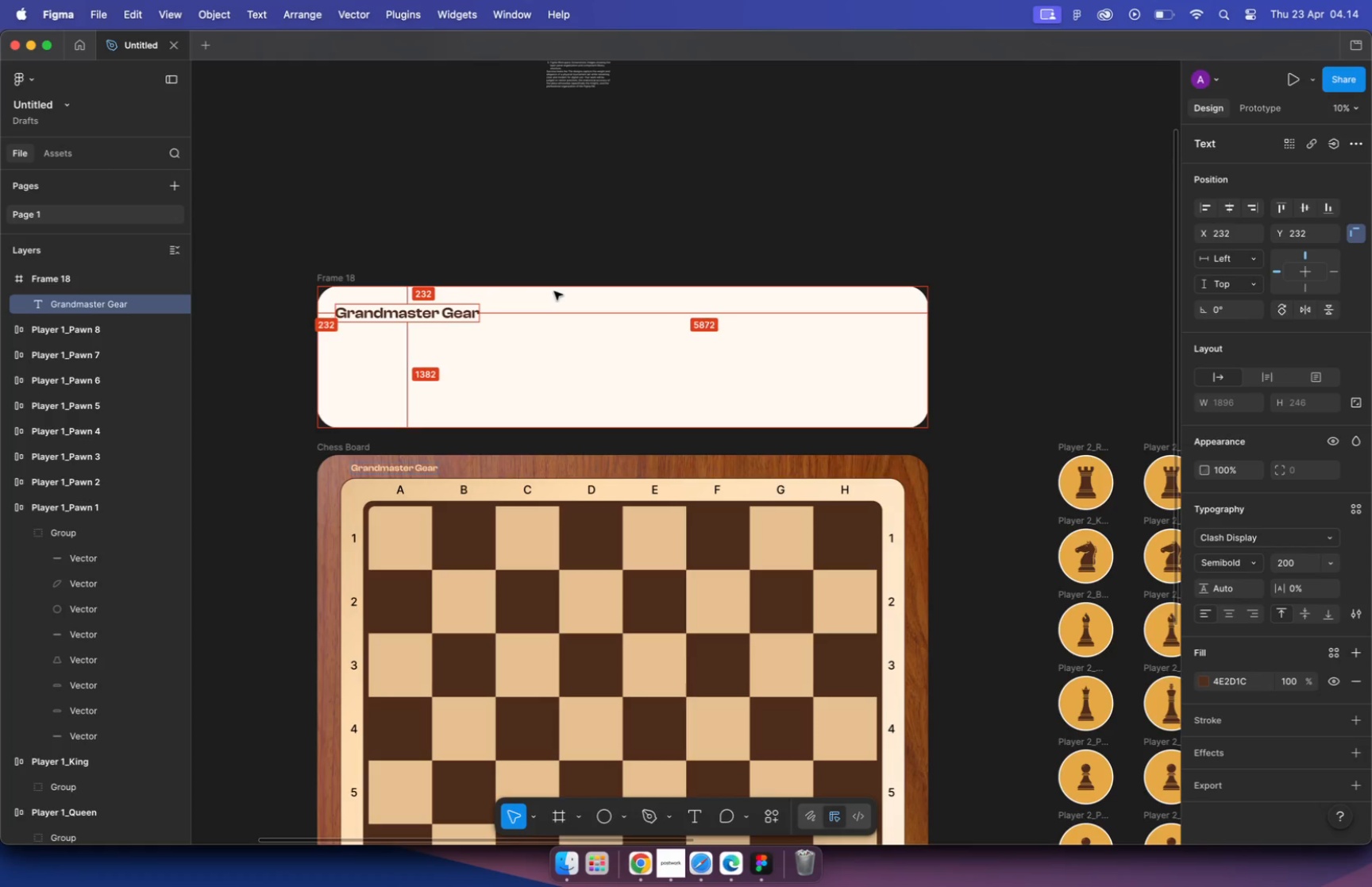 
key(Alt+Shift+ArrowRight)
 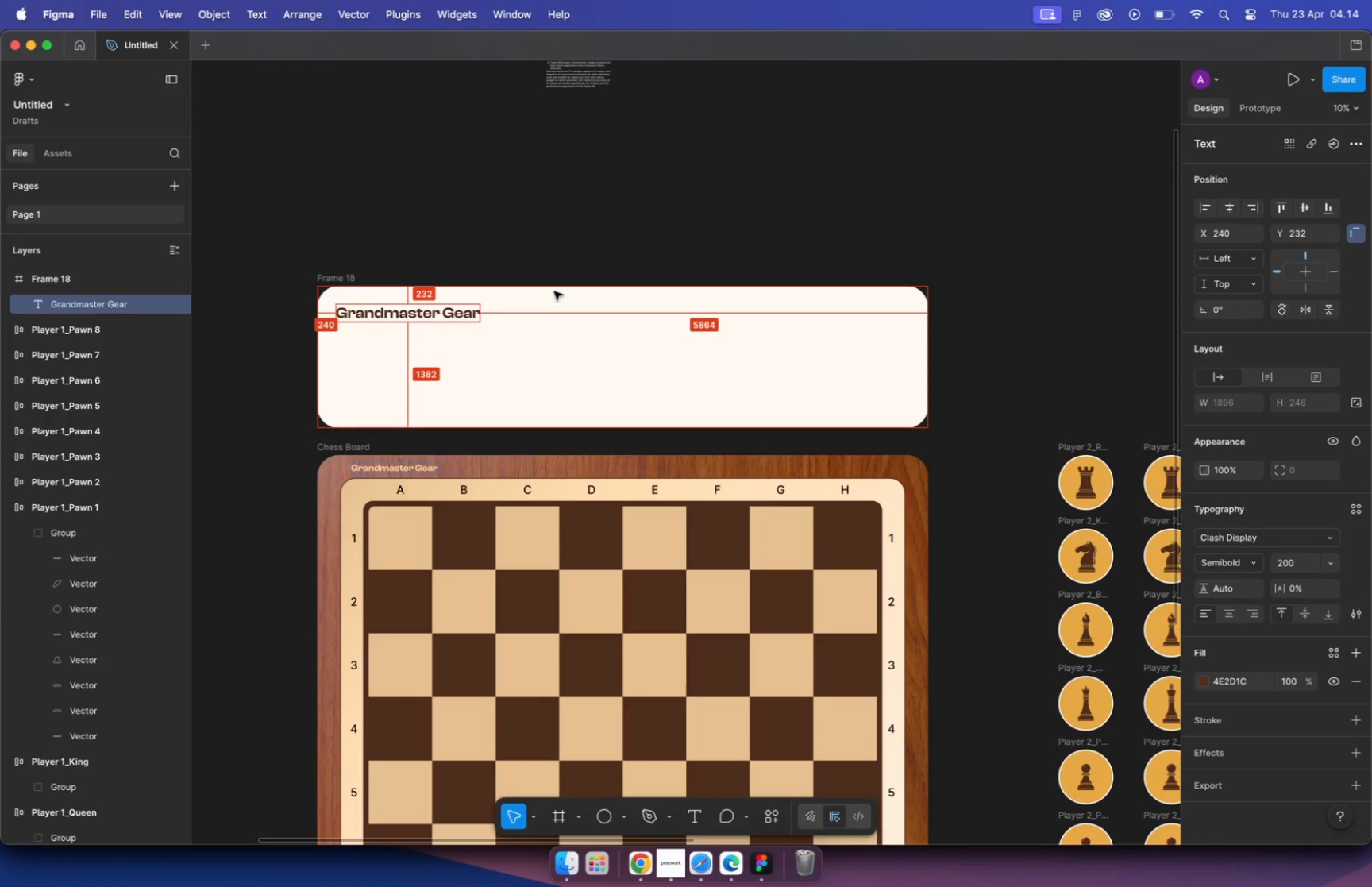 
key(Alt+Shift+ArrowRight)
 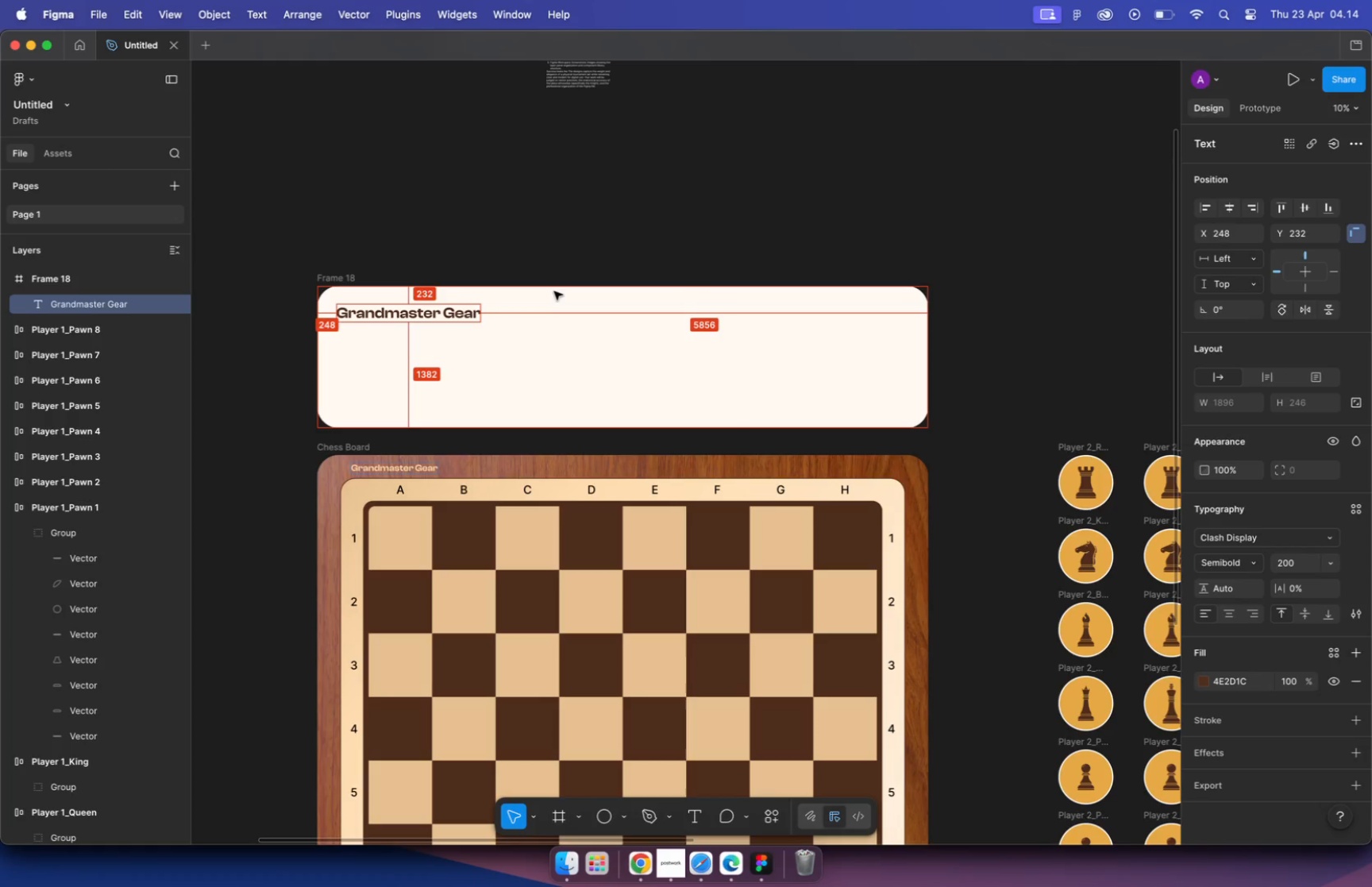 
key(Alt+Shift+ArrowRight)
 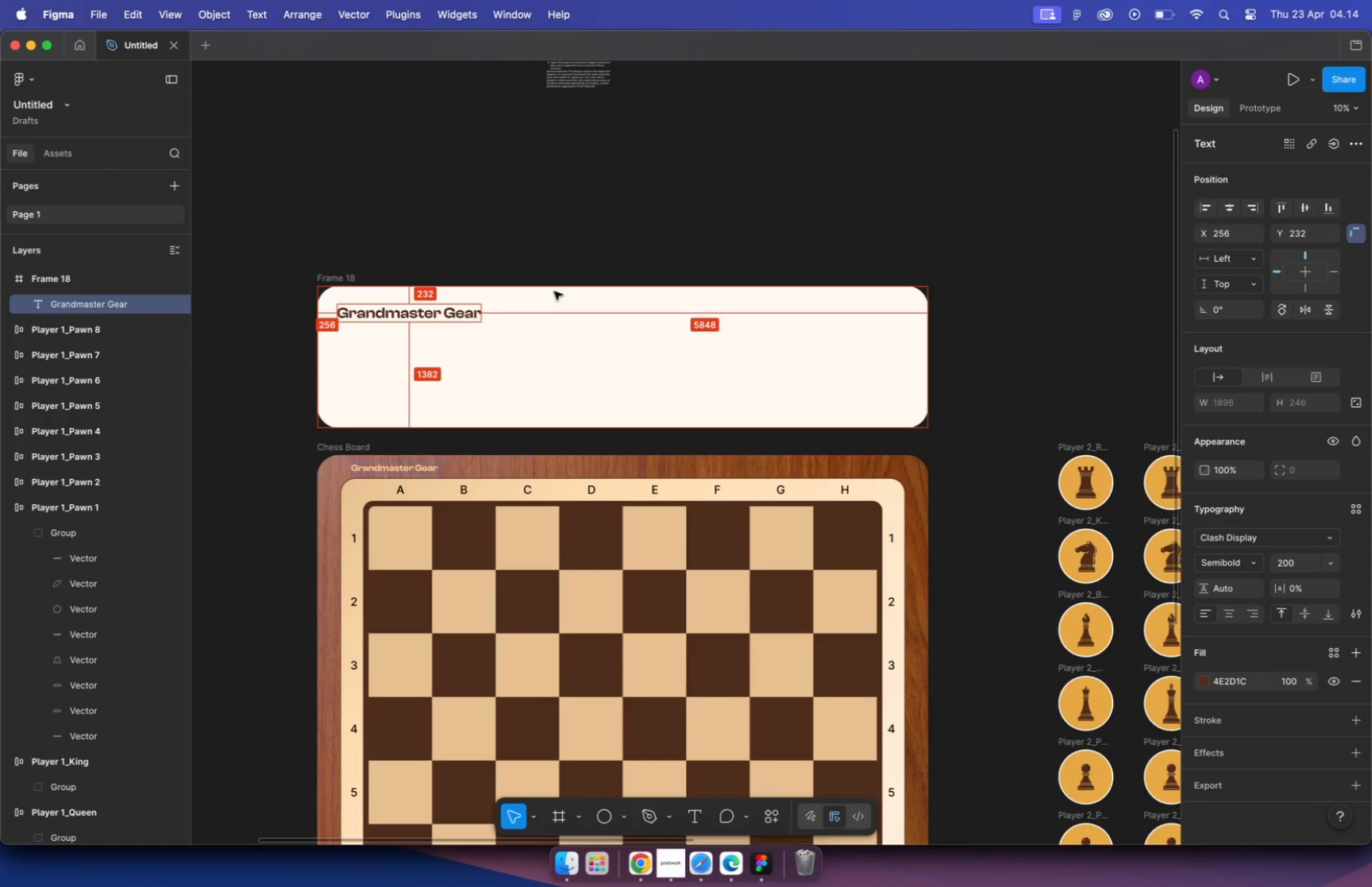 
key(Alt+Shift+ArrowDown)
 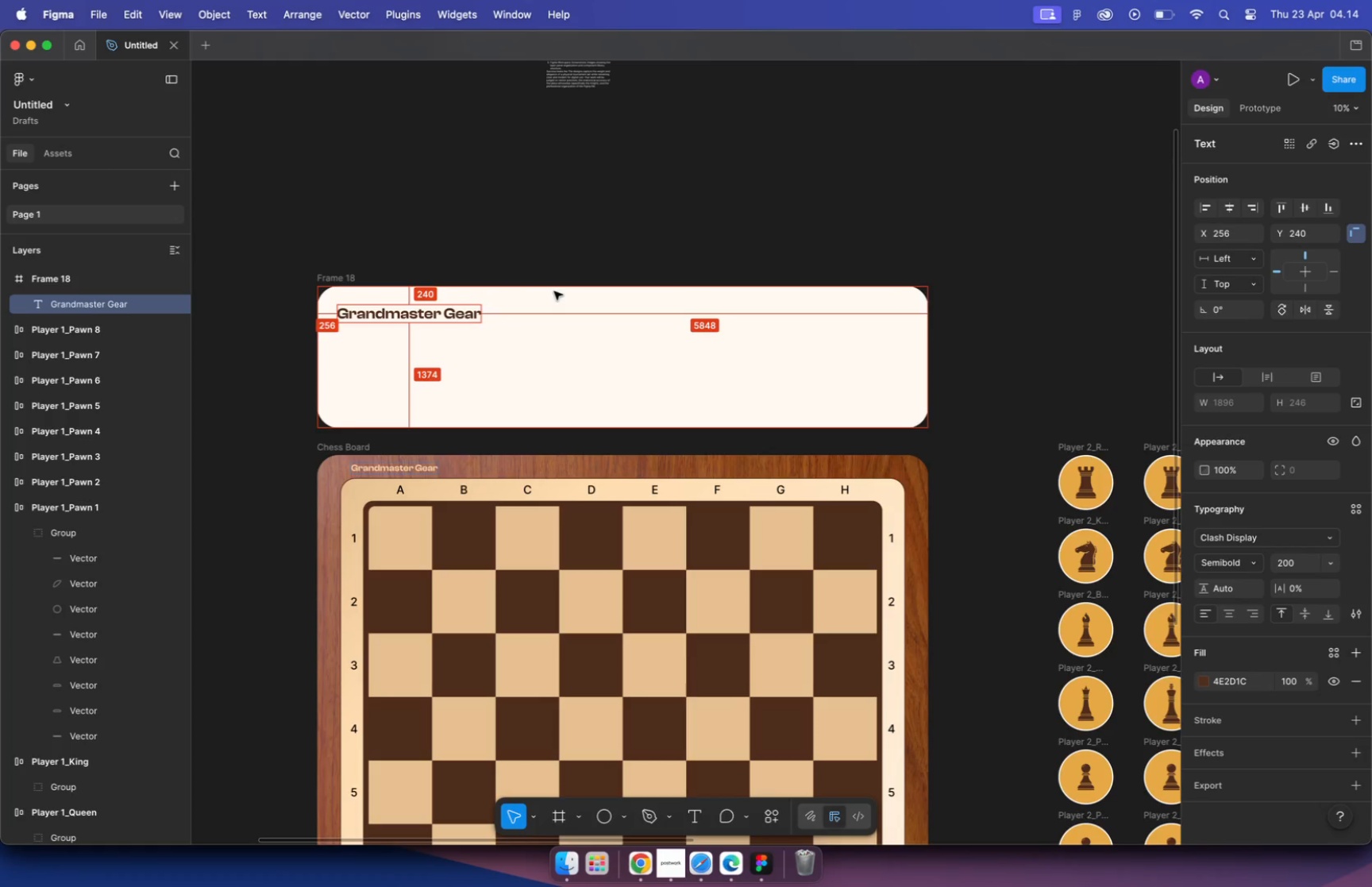 
key(Alt+Shift+ArrowDown)
 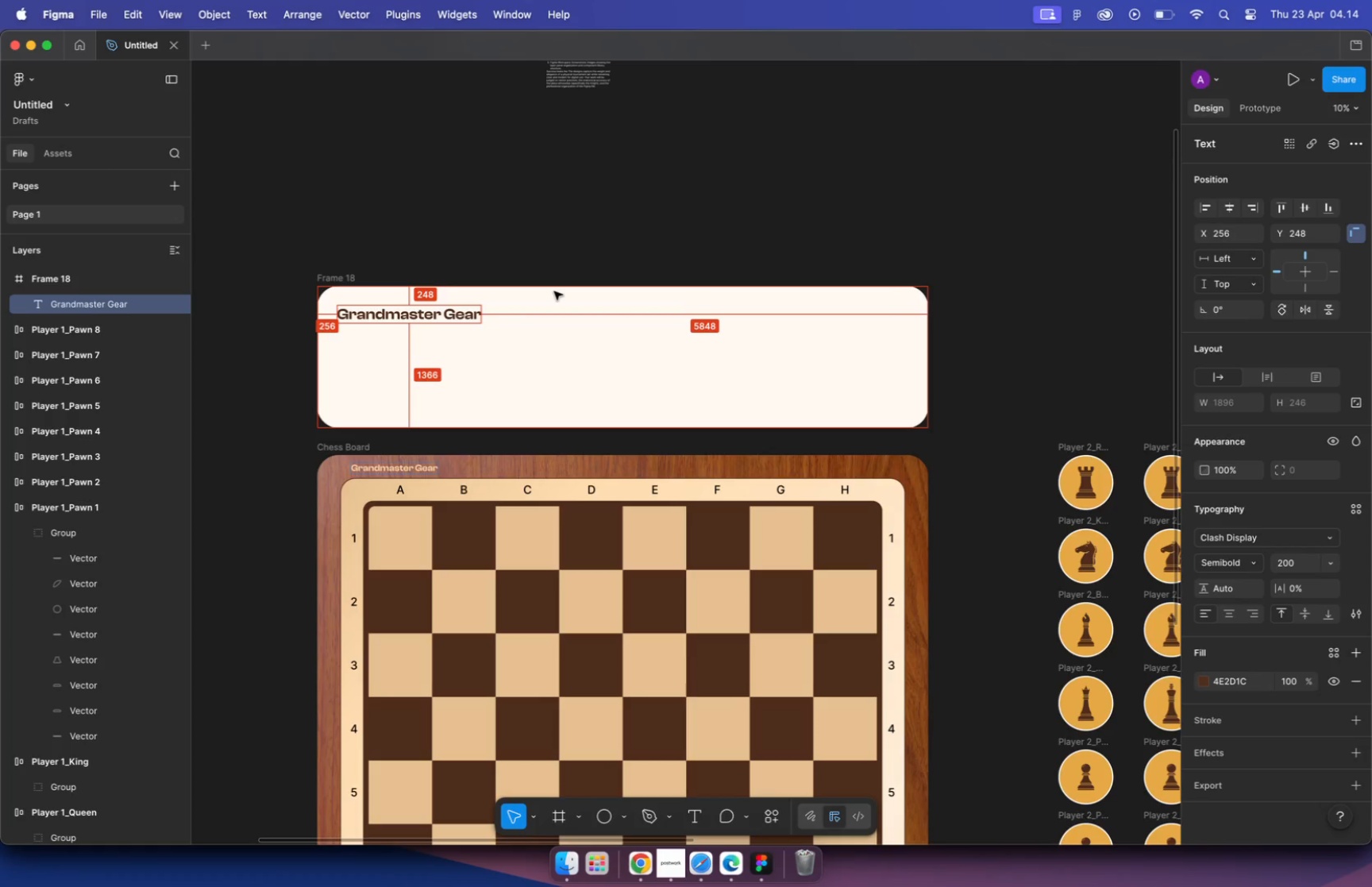 
key(Alt+Shift+ArrowDown)
 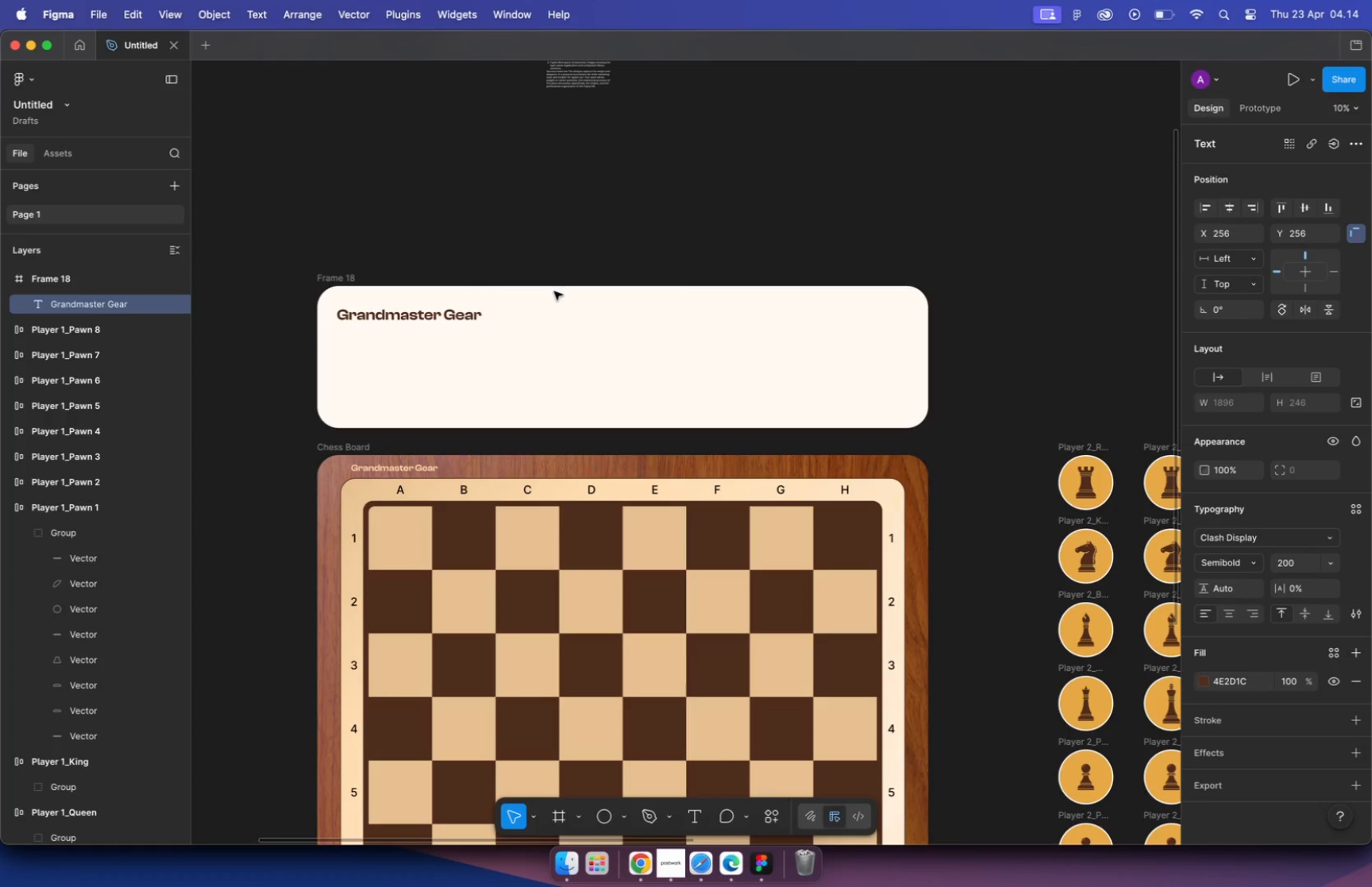 
left_click([582, 243])
 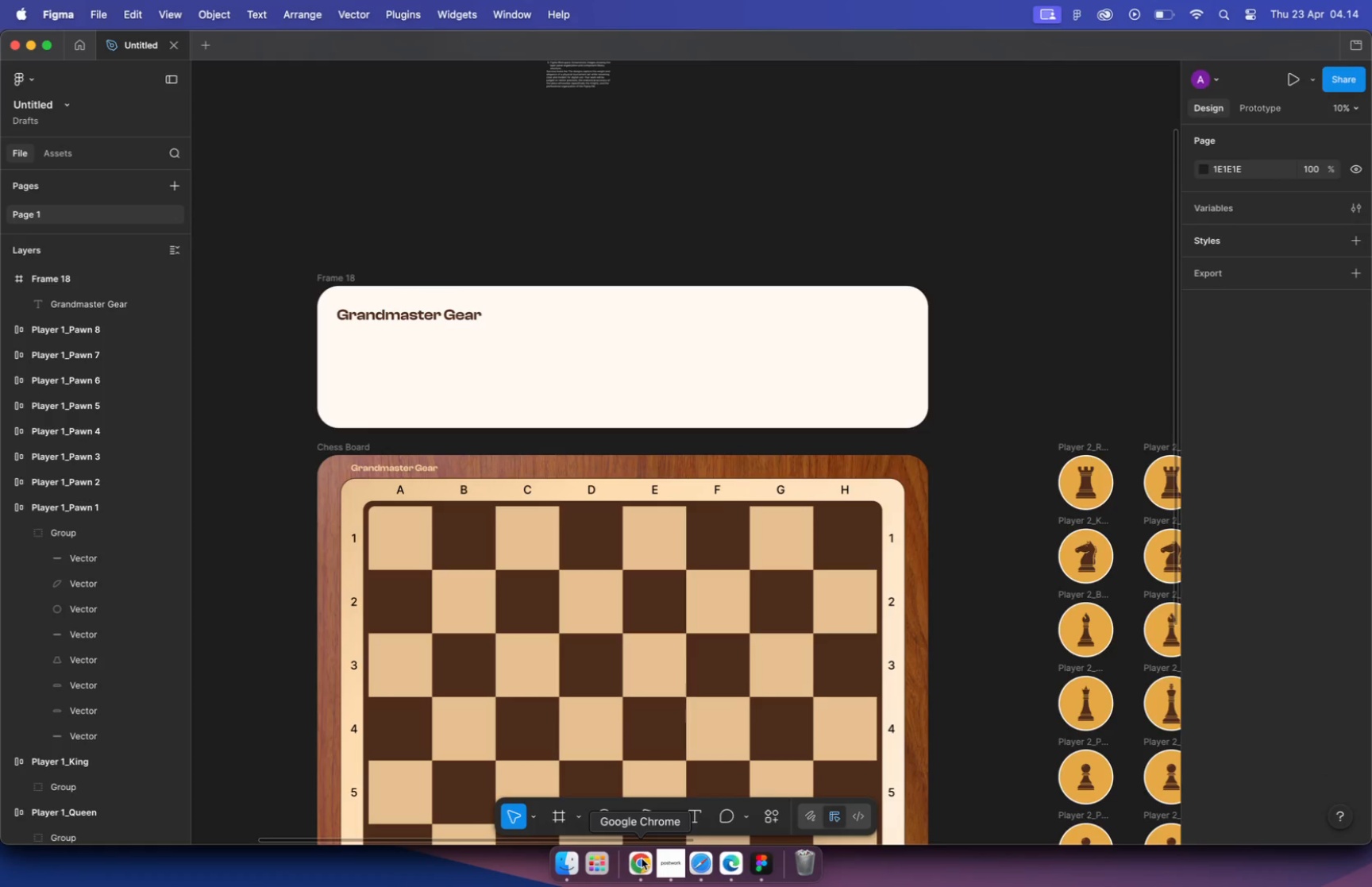 
wait(6.38)
 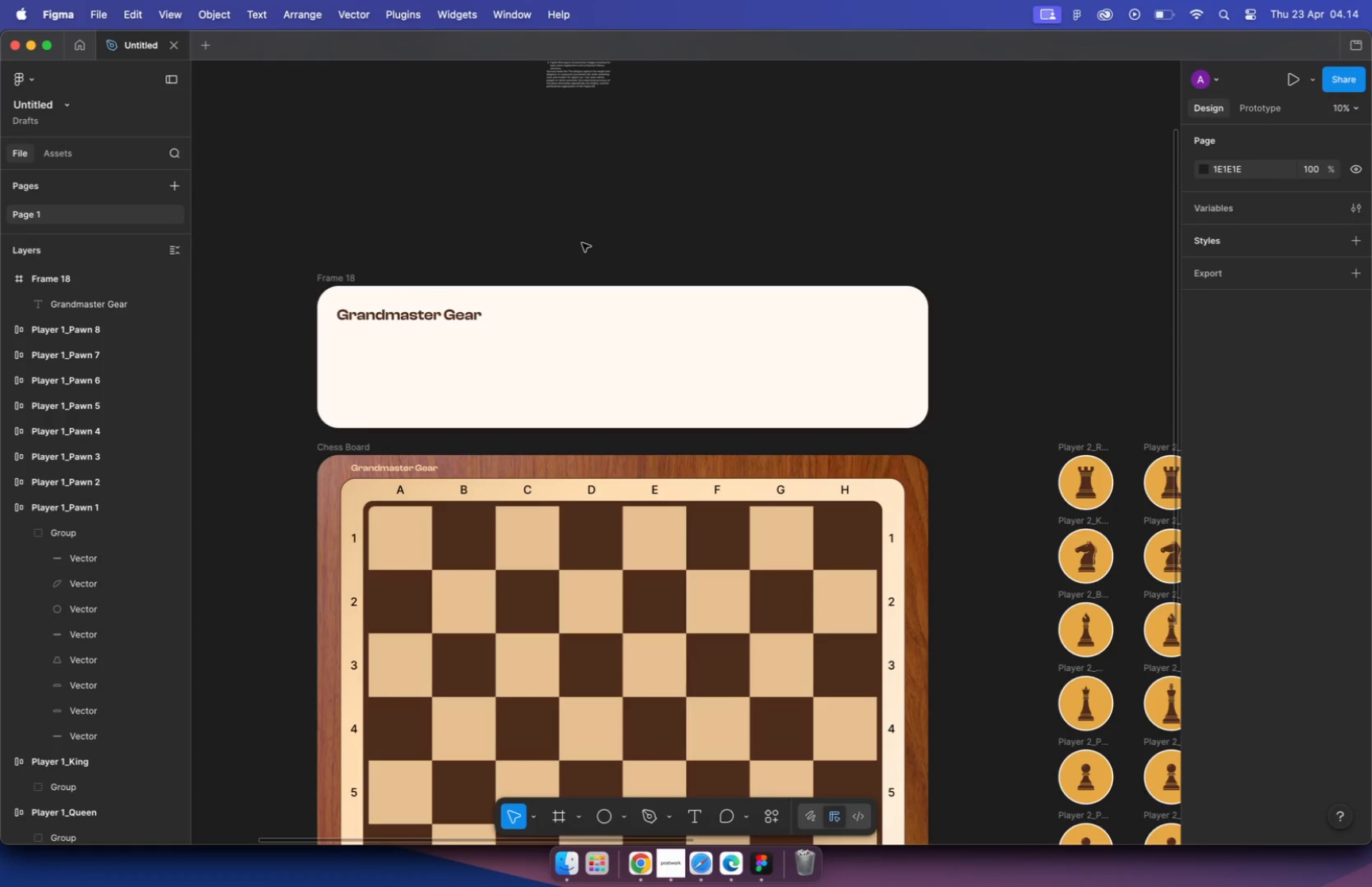 
left_click([957, 551])
 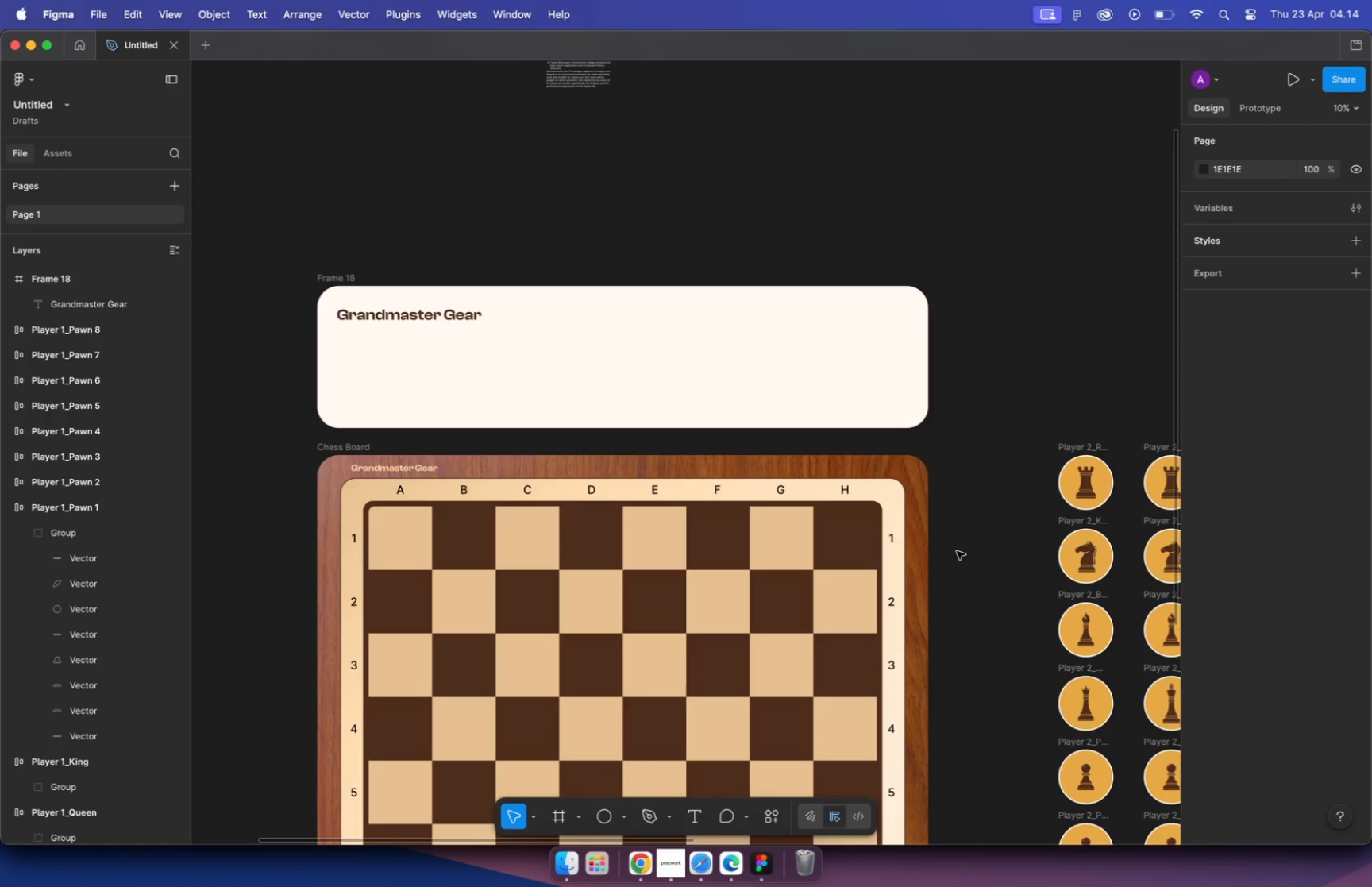 
left_click([464, 318])
 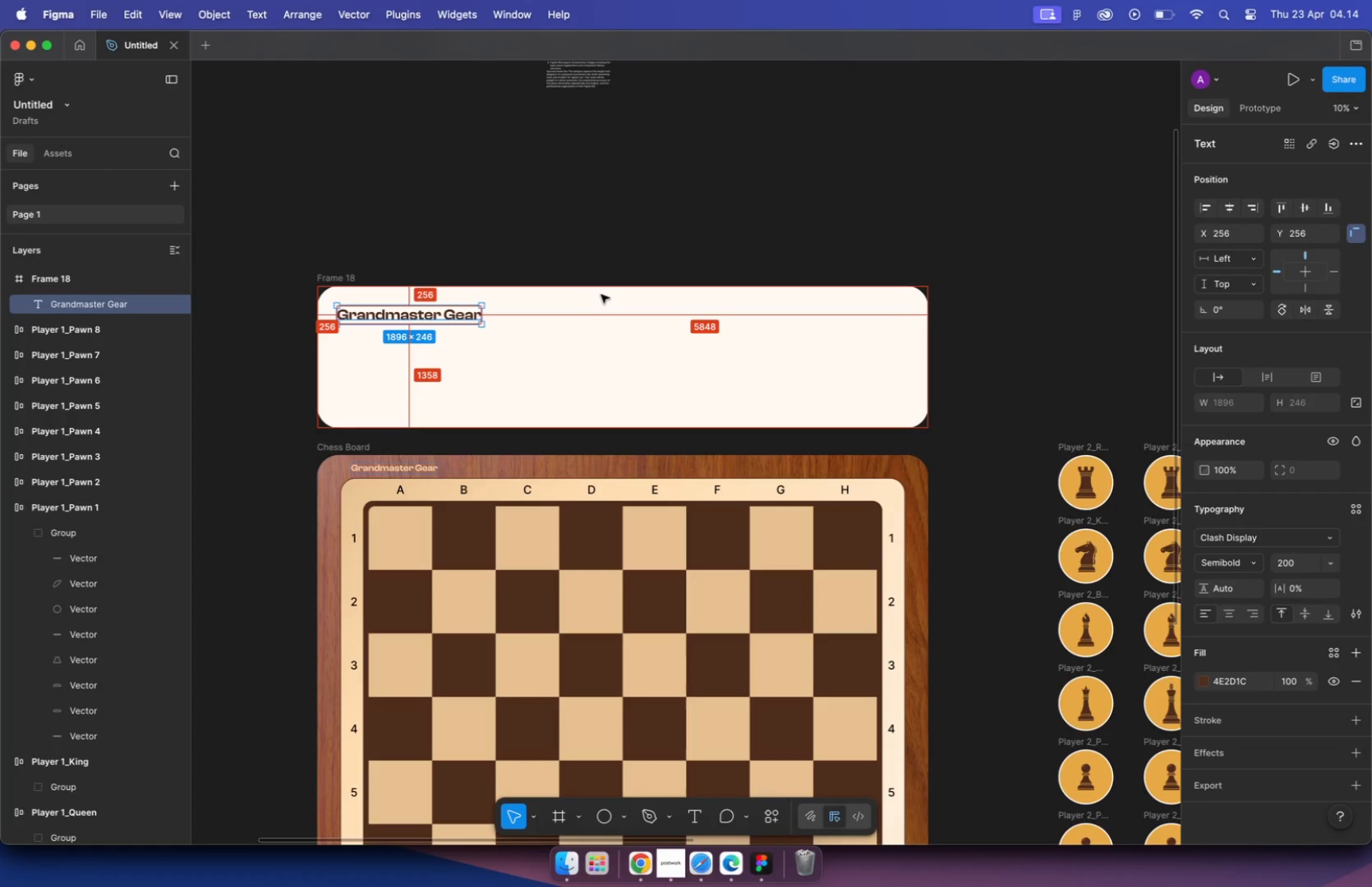 
key(Alt+Shift+ArrowDown)
 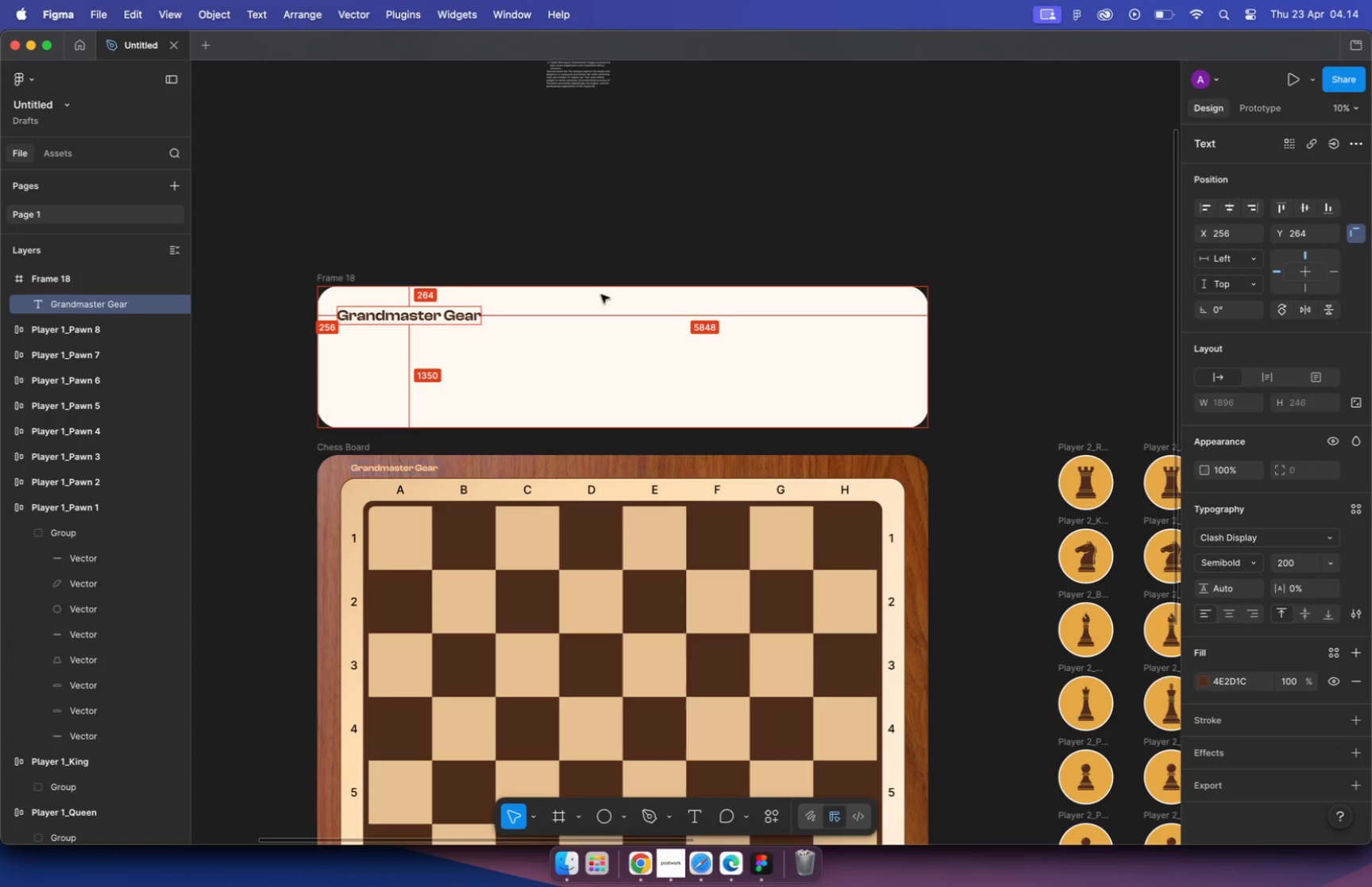 
key(Alt+Shift+ArrowDown)
 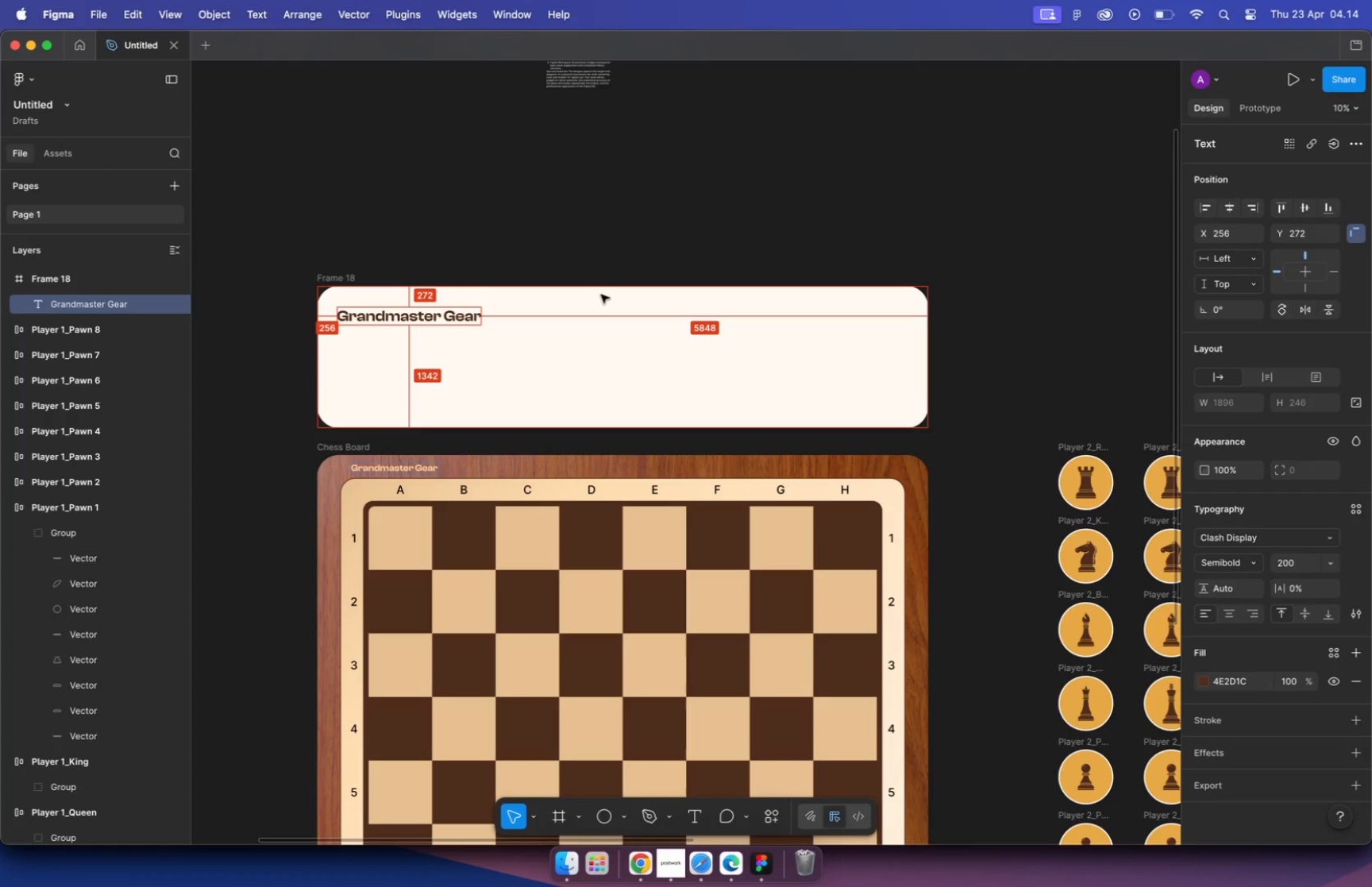 
key(Alt+Shift+ArrowDown)
 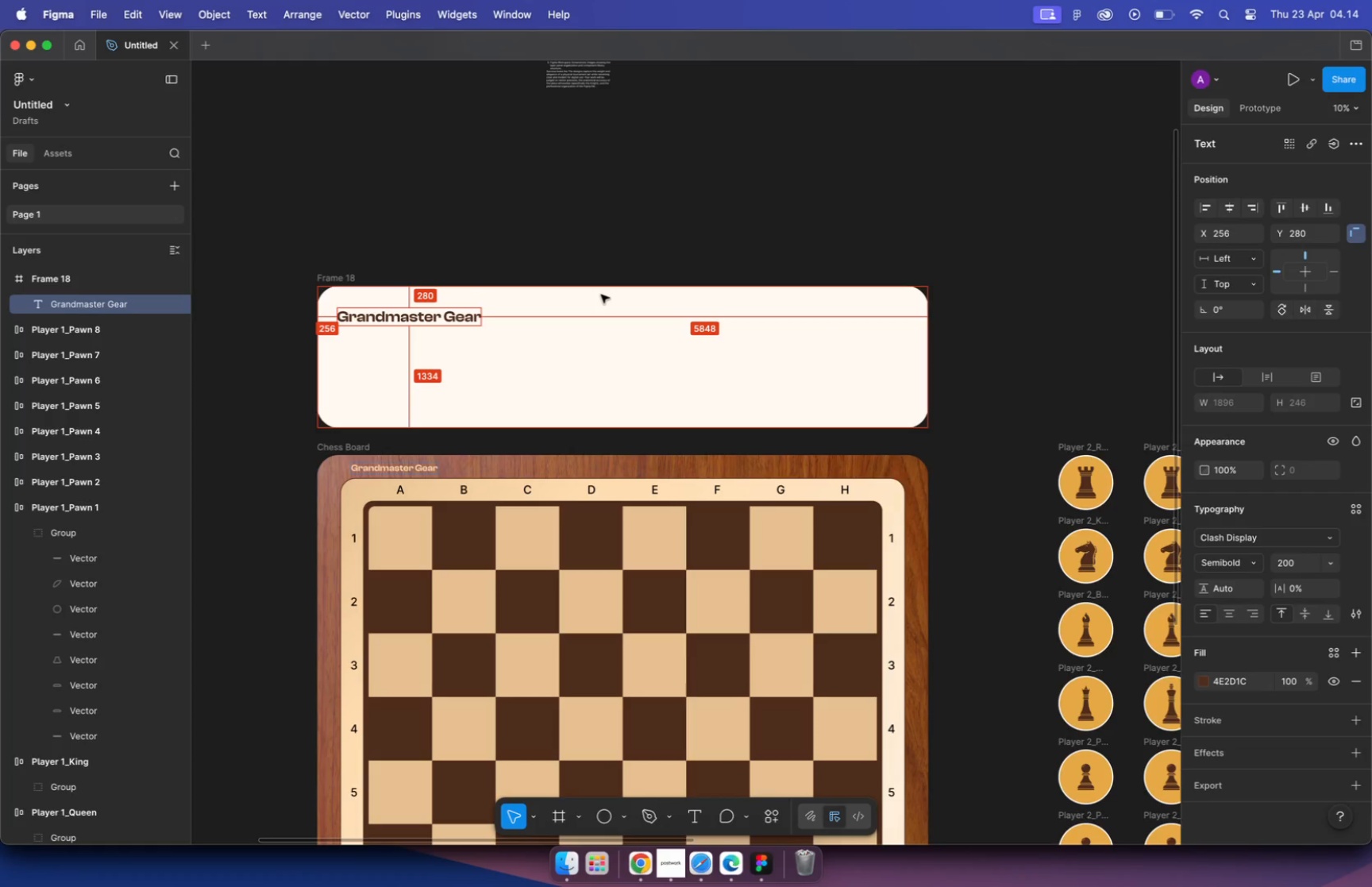 
key(Alt+Shift+ArrowRight)
 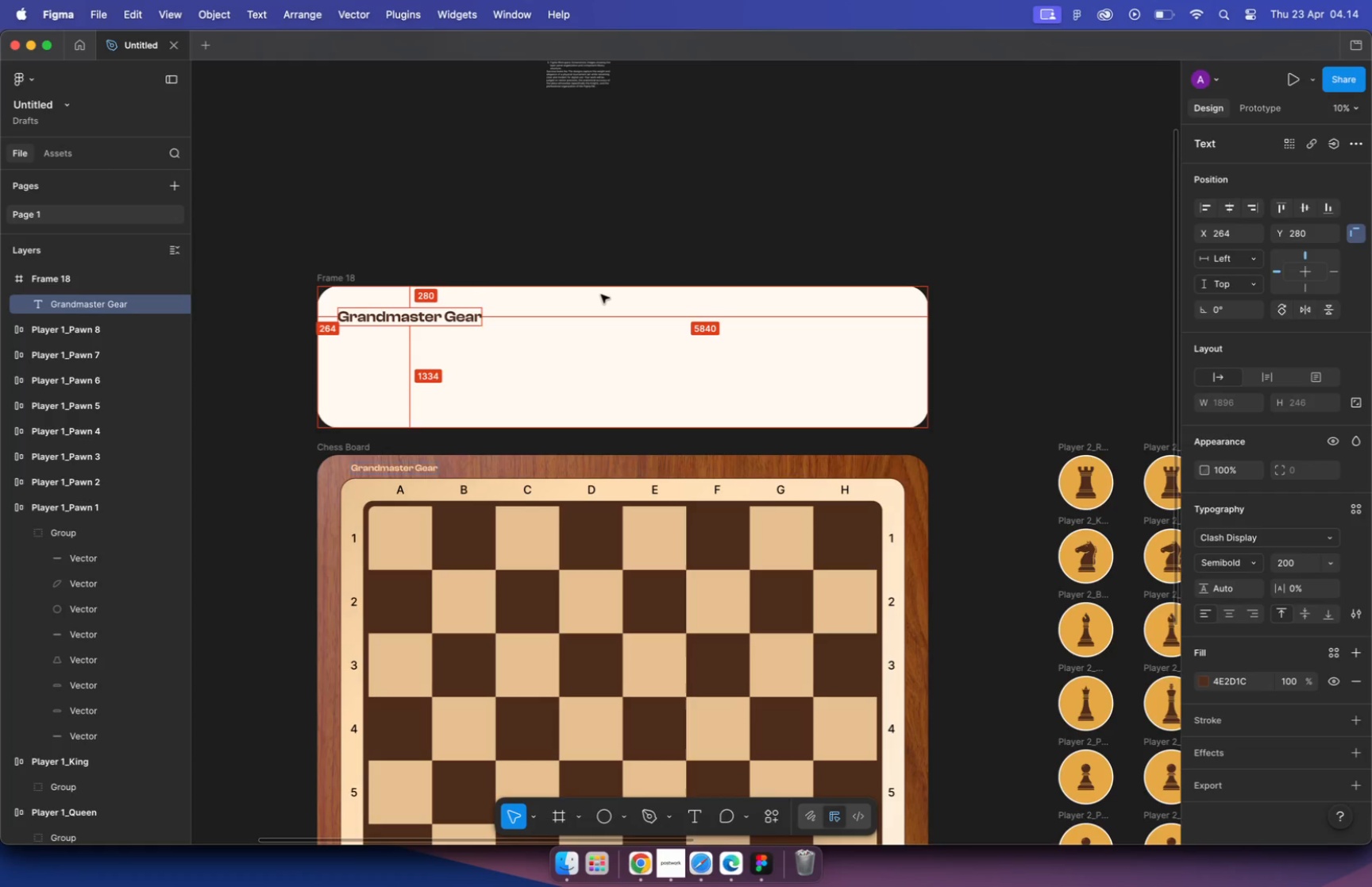 
key(Alt+Shift+ArrowRight)
 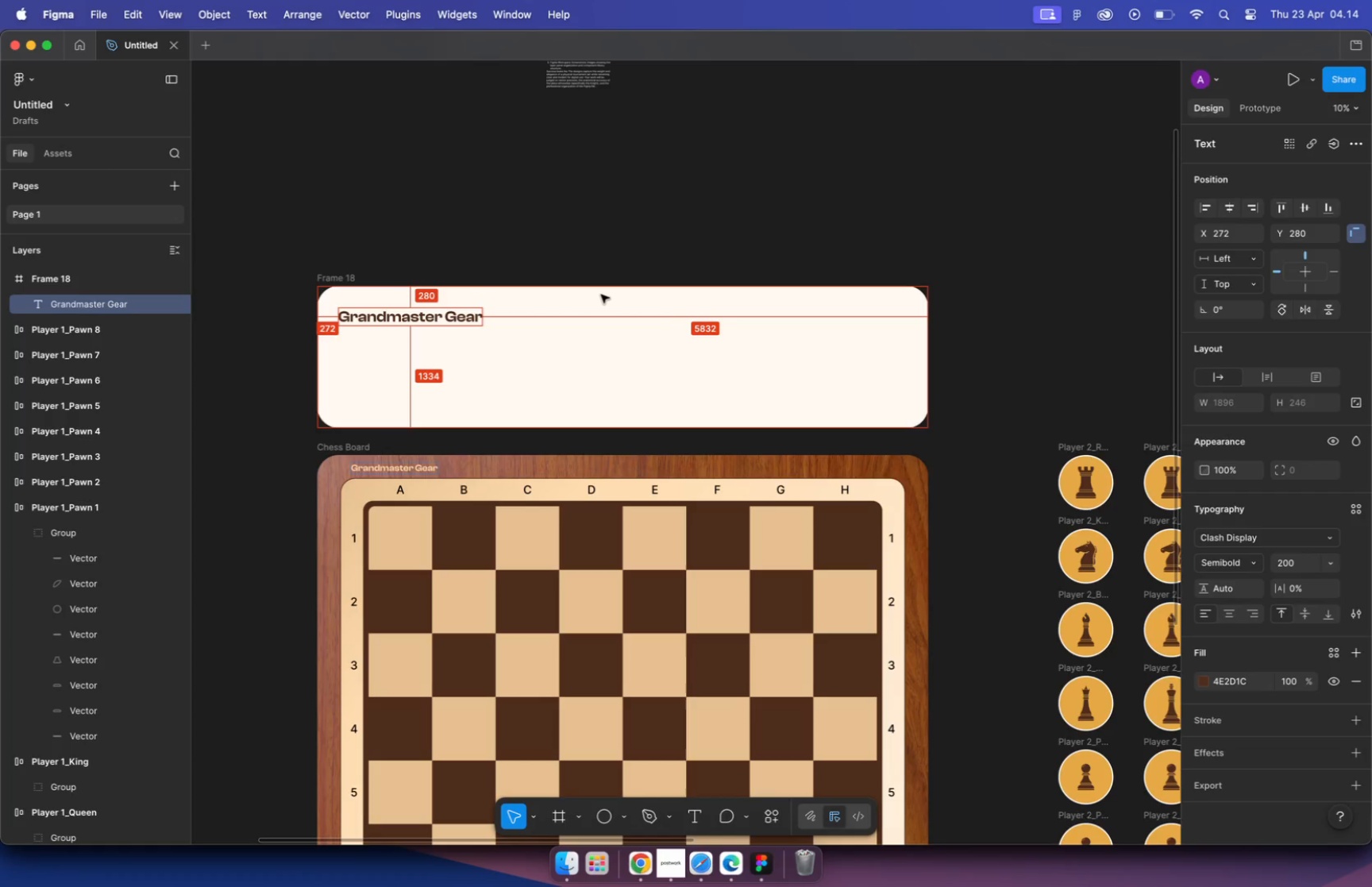 
key(Alt+Shift+ArrowRight)
 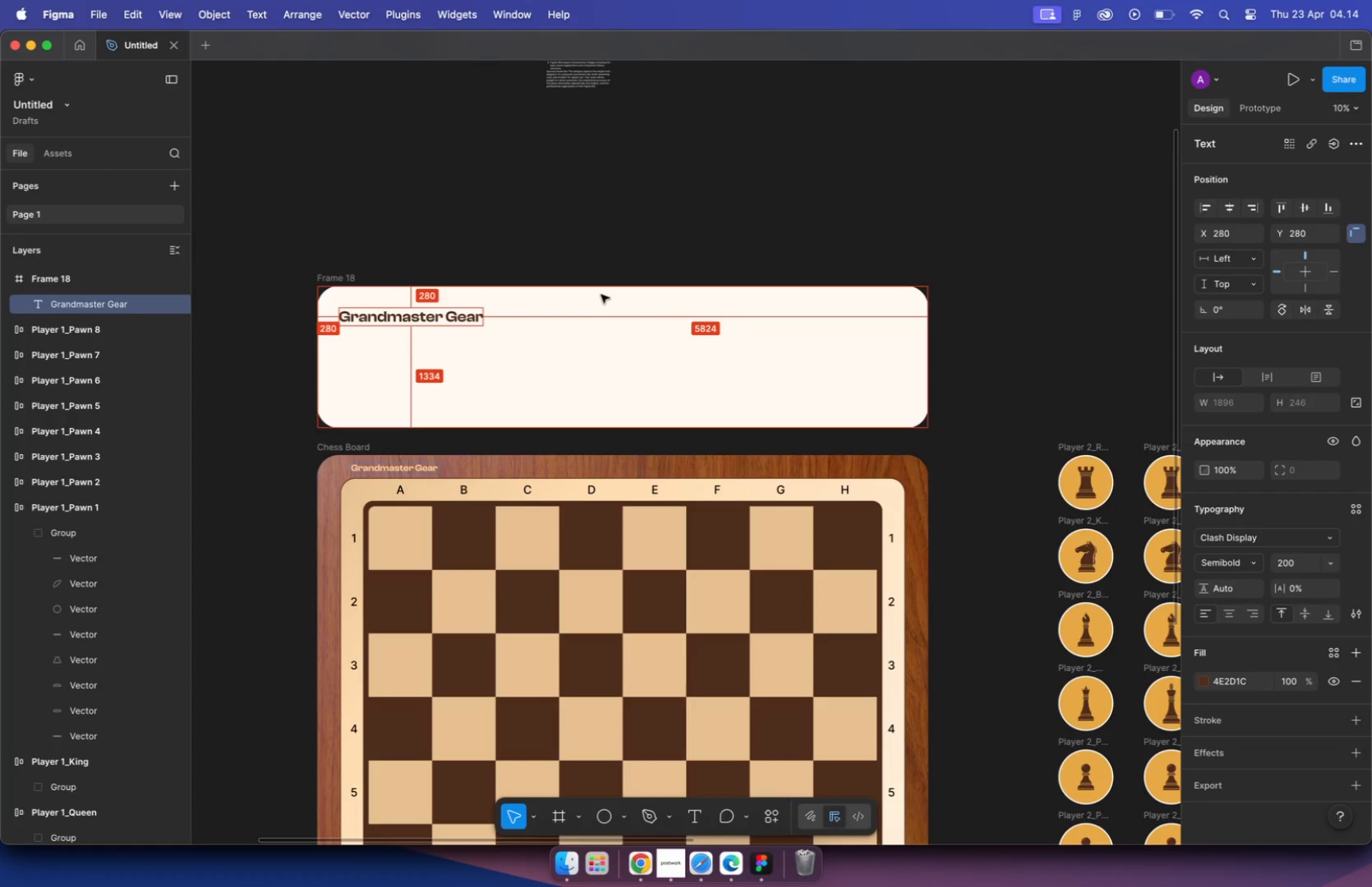 
key(Alt+Shift+ArrowRight)
 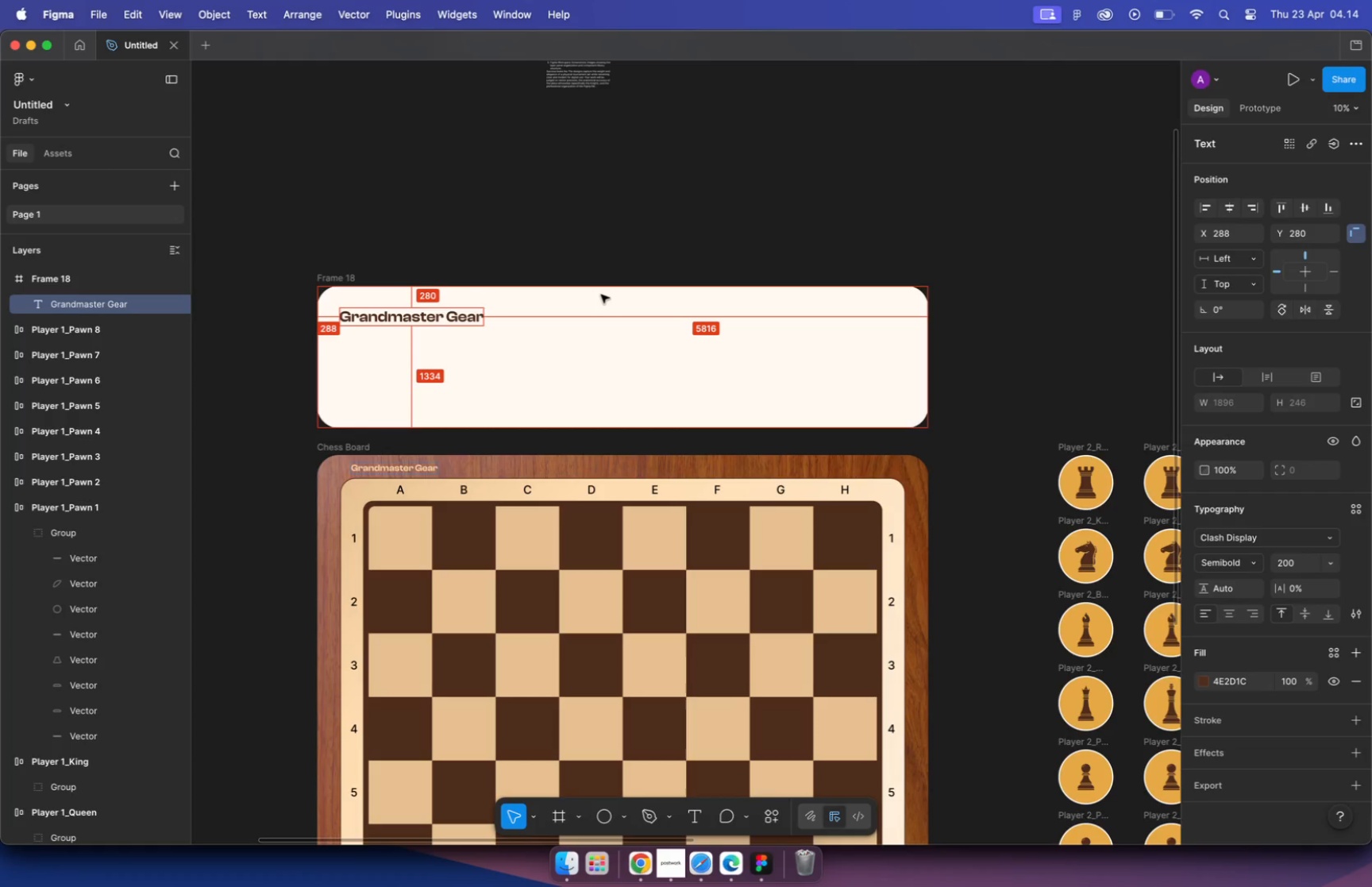 
key(Alt+Shift+ArrowDown)
 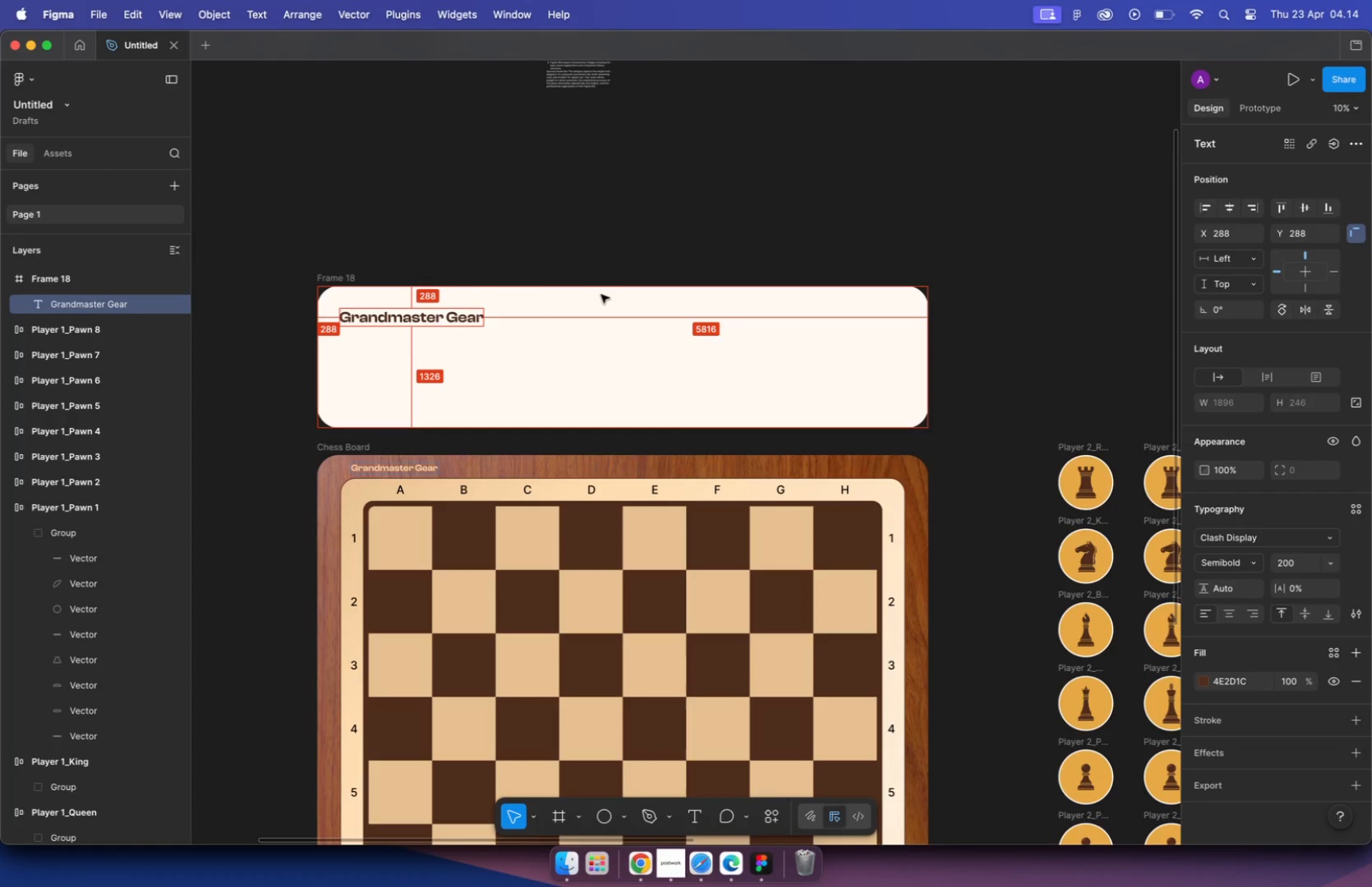 
key(Alt+Shift+ArrowDown)
 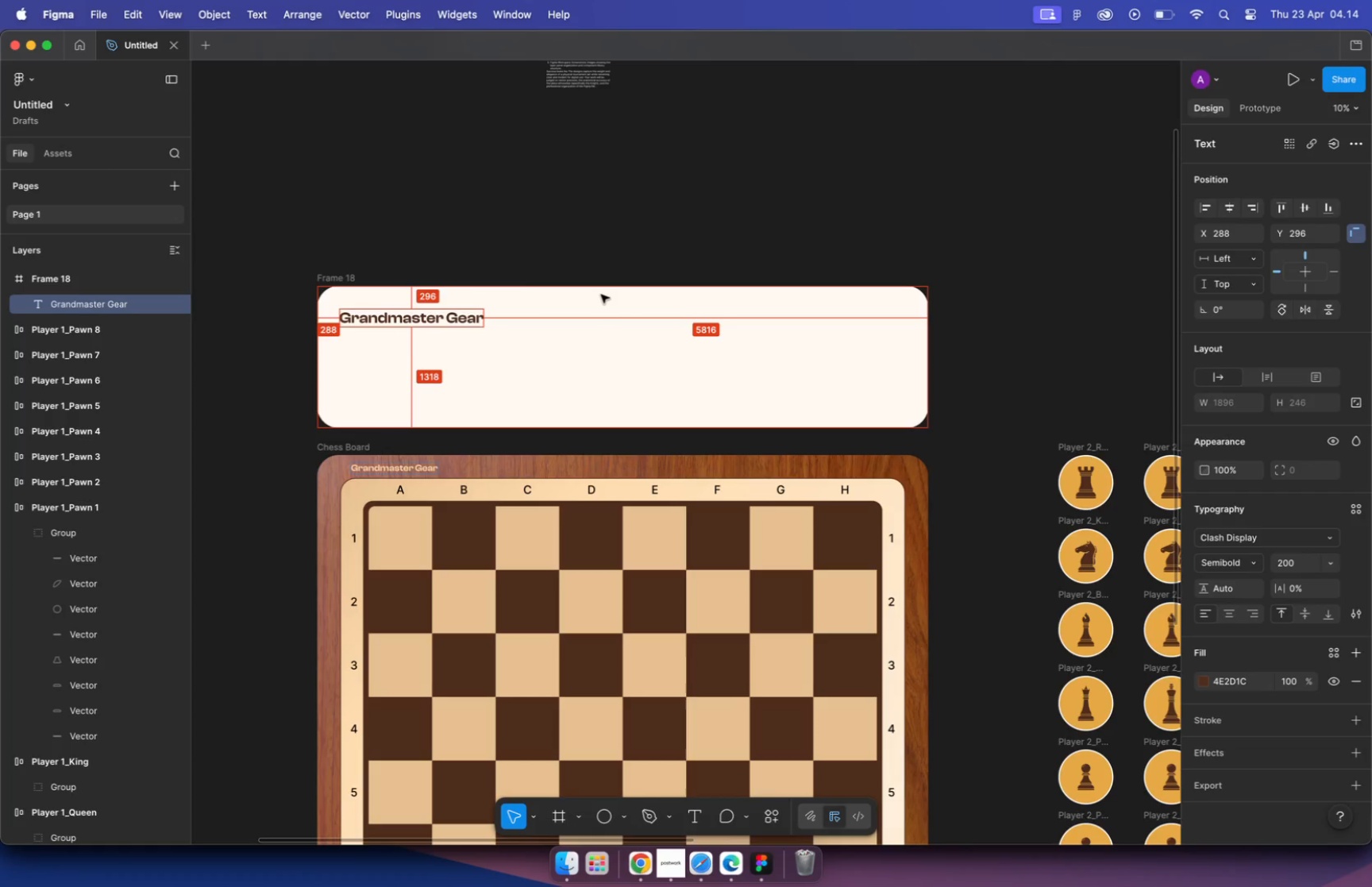 
key(Alt+Shift+ArrowDown)
 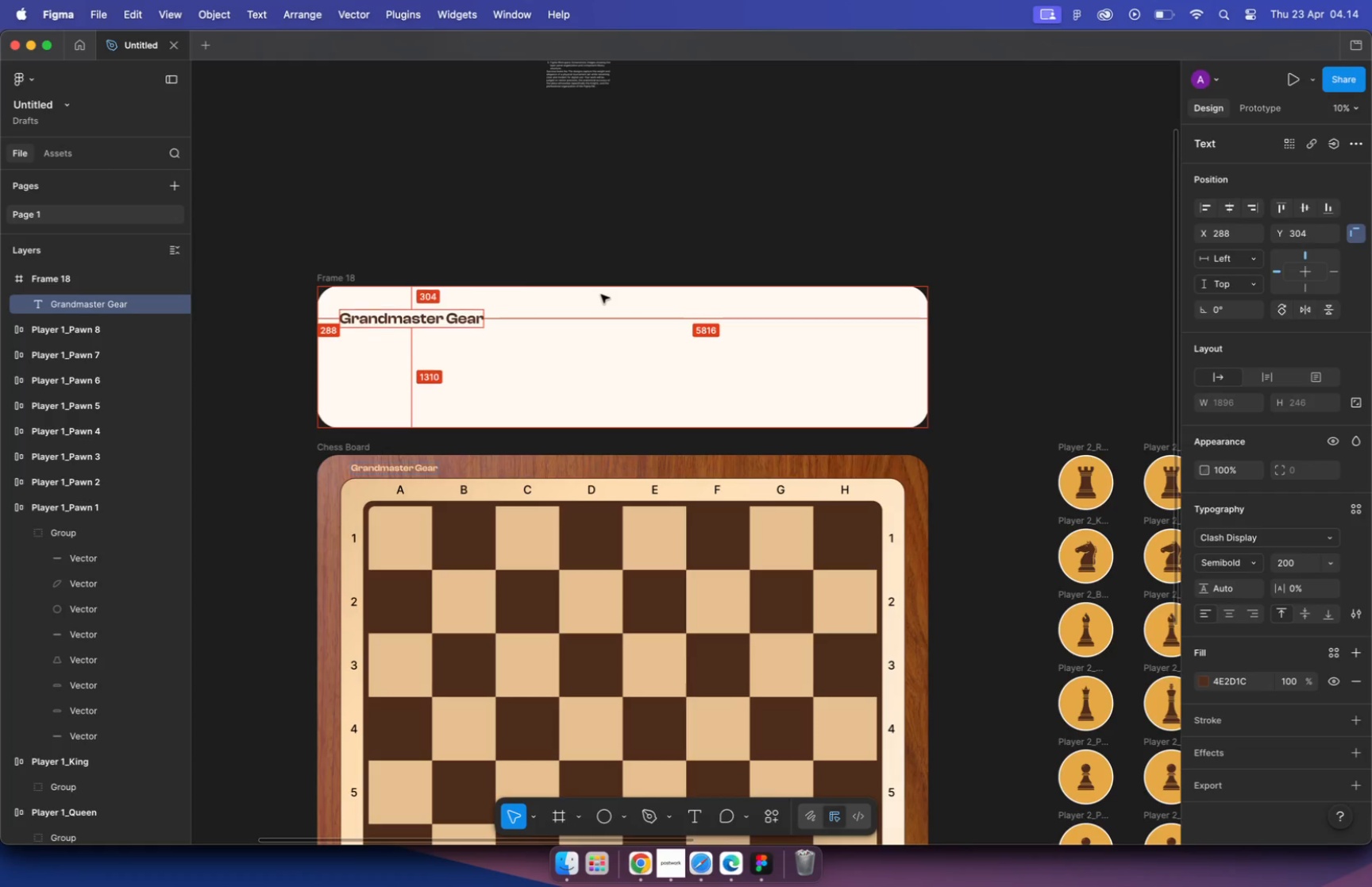 
key(Alt+Shift+ArrowDown)
 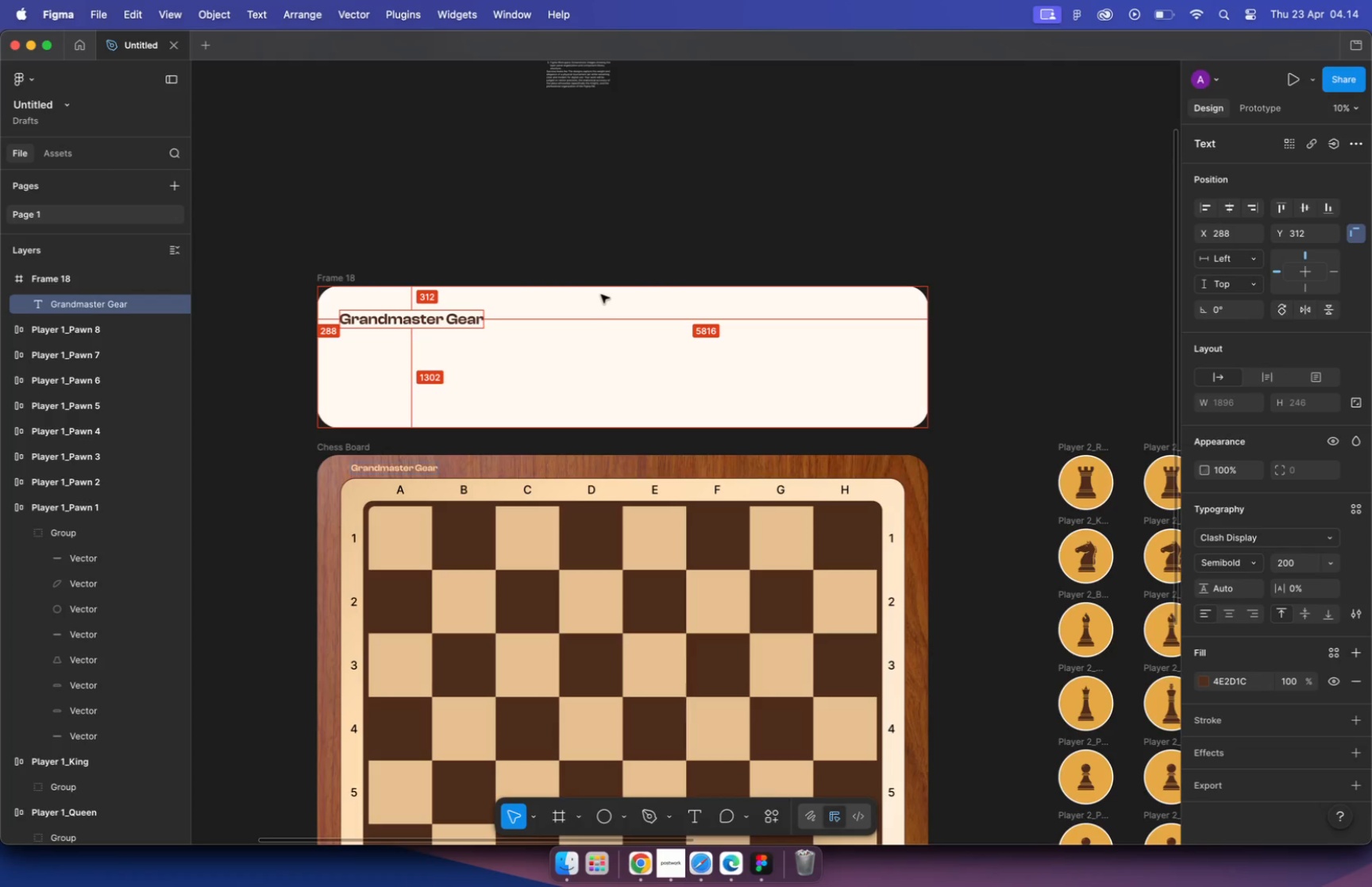 
key(Alt+Shift+ArrowRight)
 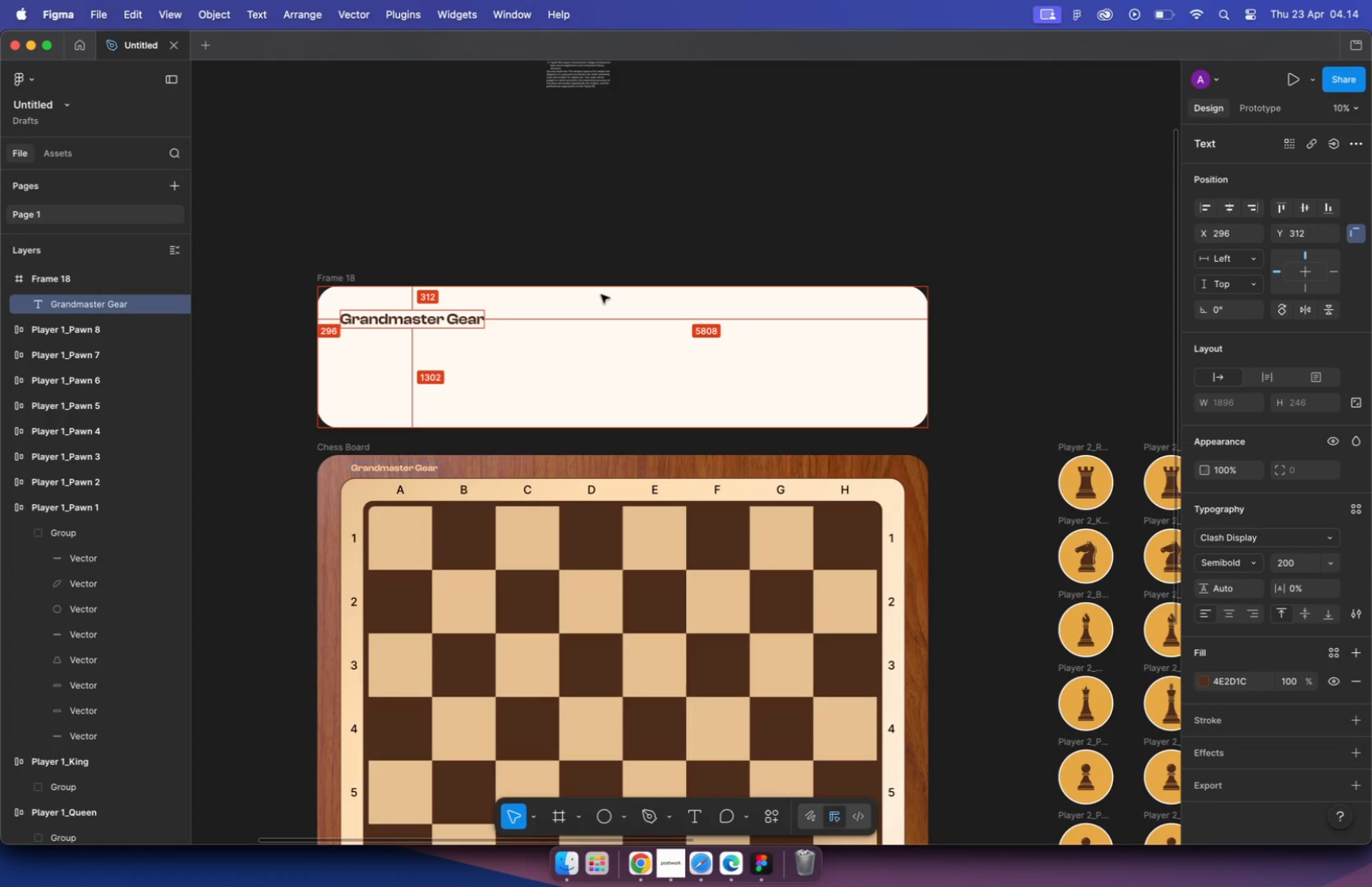 
key(Alt+Shift+ArrowRight)
 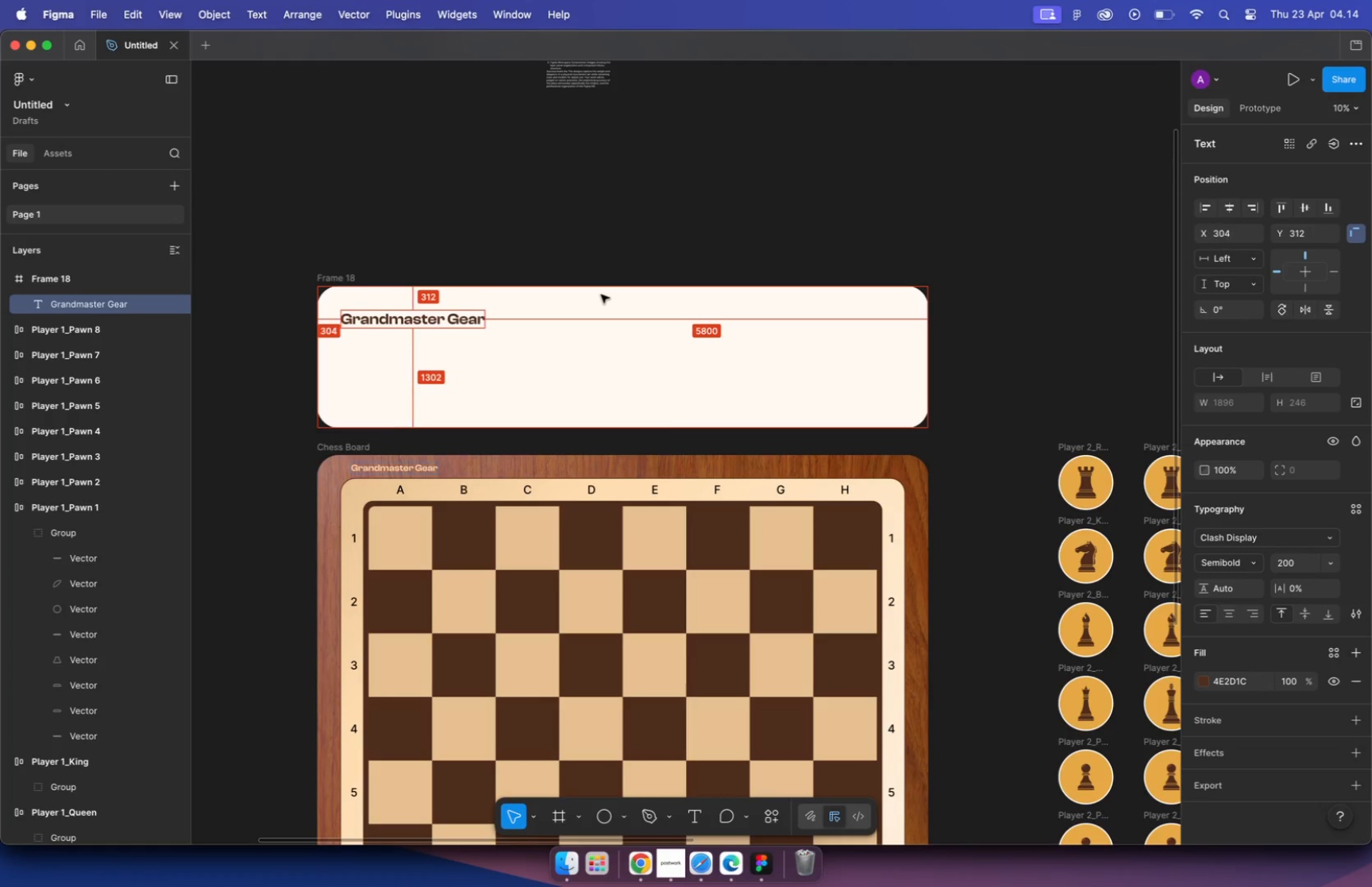 
key(Alt+Shift+ArrowRight)
 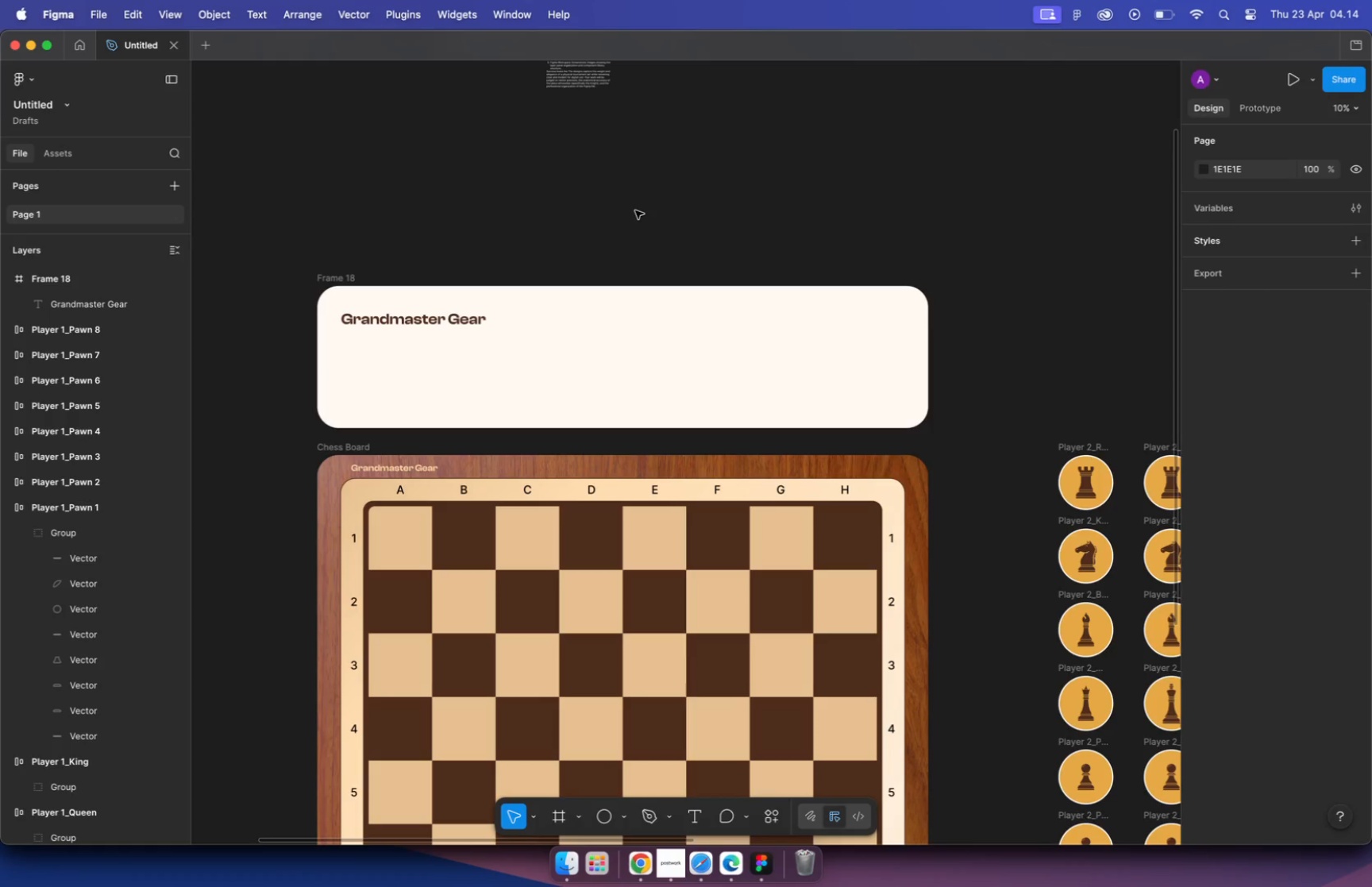 
wait(31.06)
 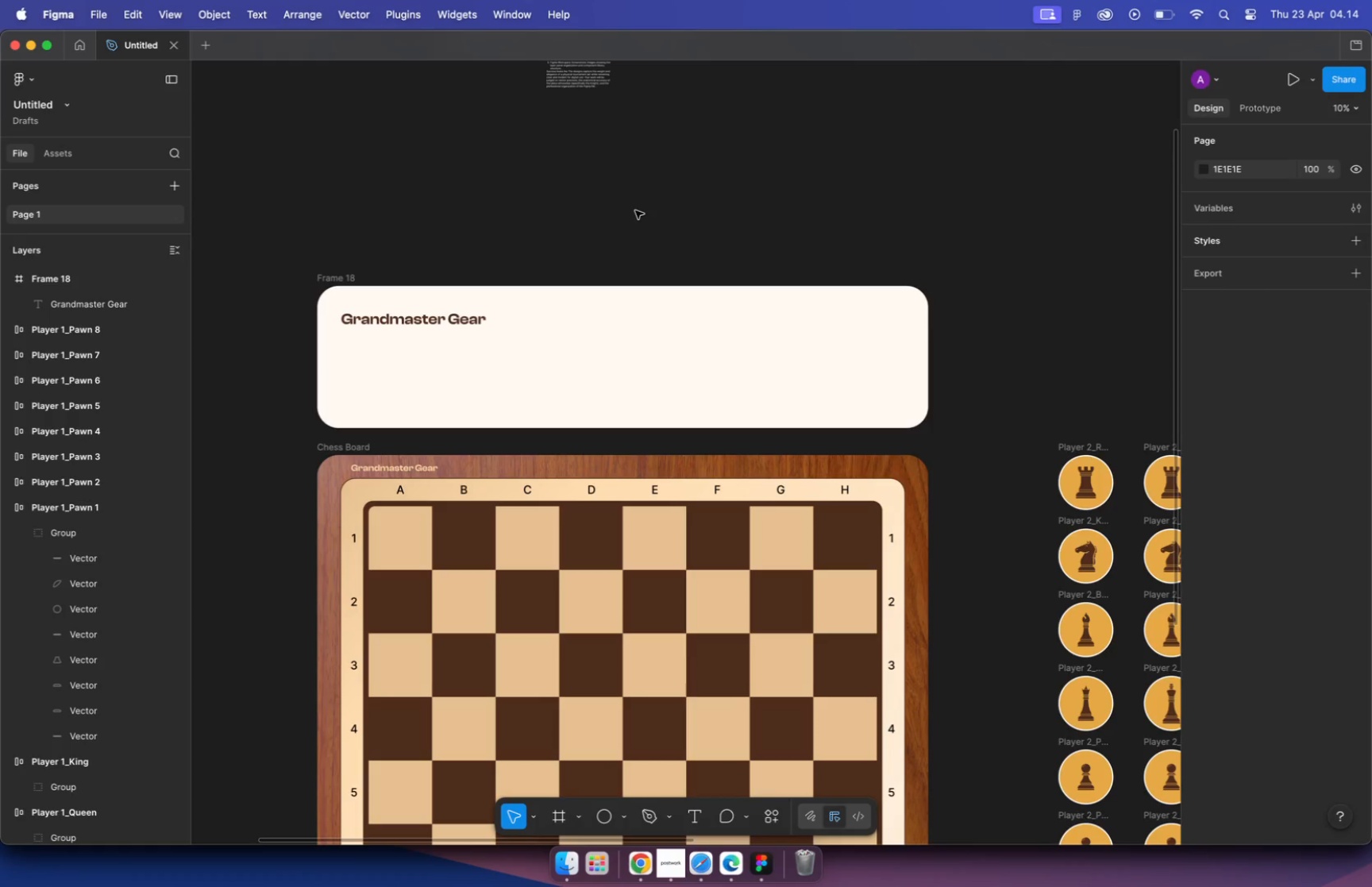 
left_click([668, 867])